 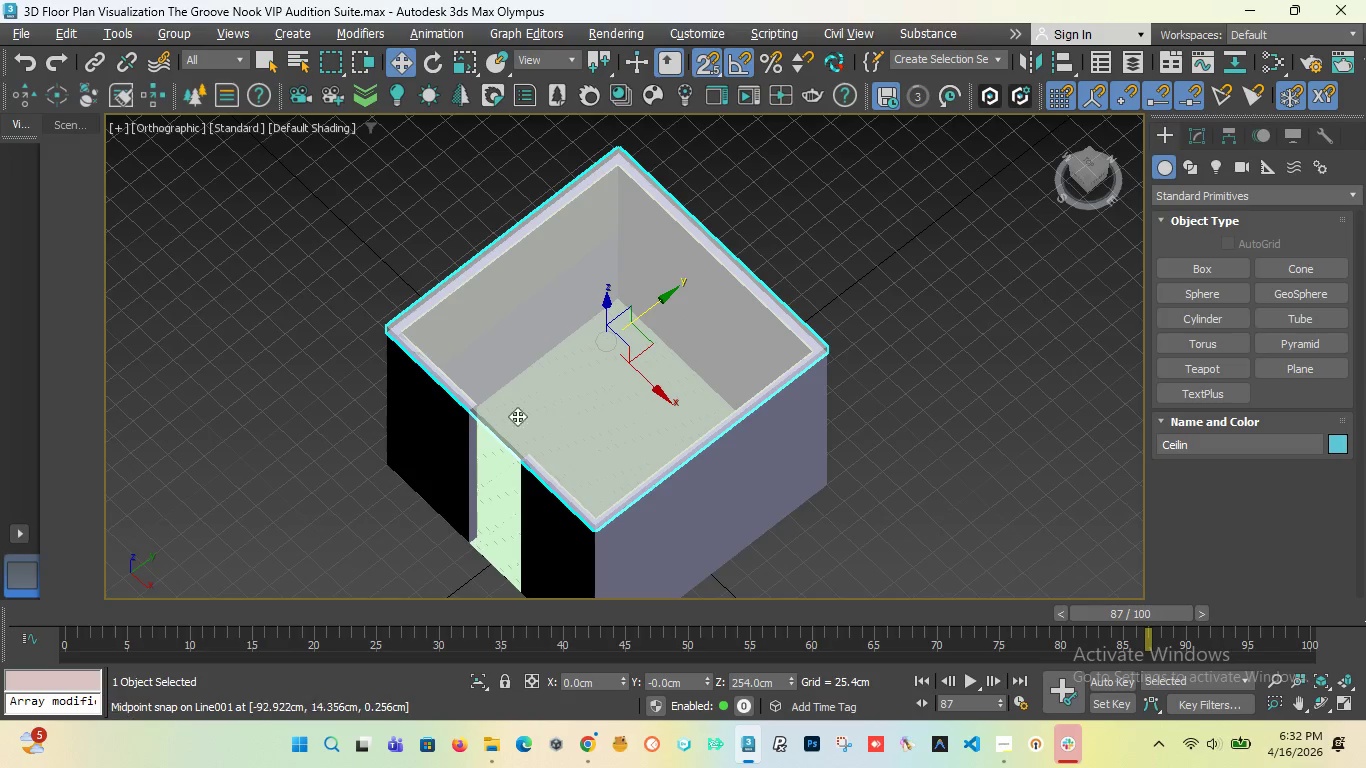 
scroll: coordinate [513, 419], scroll_direction: up, amount: 2.0
 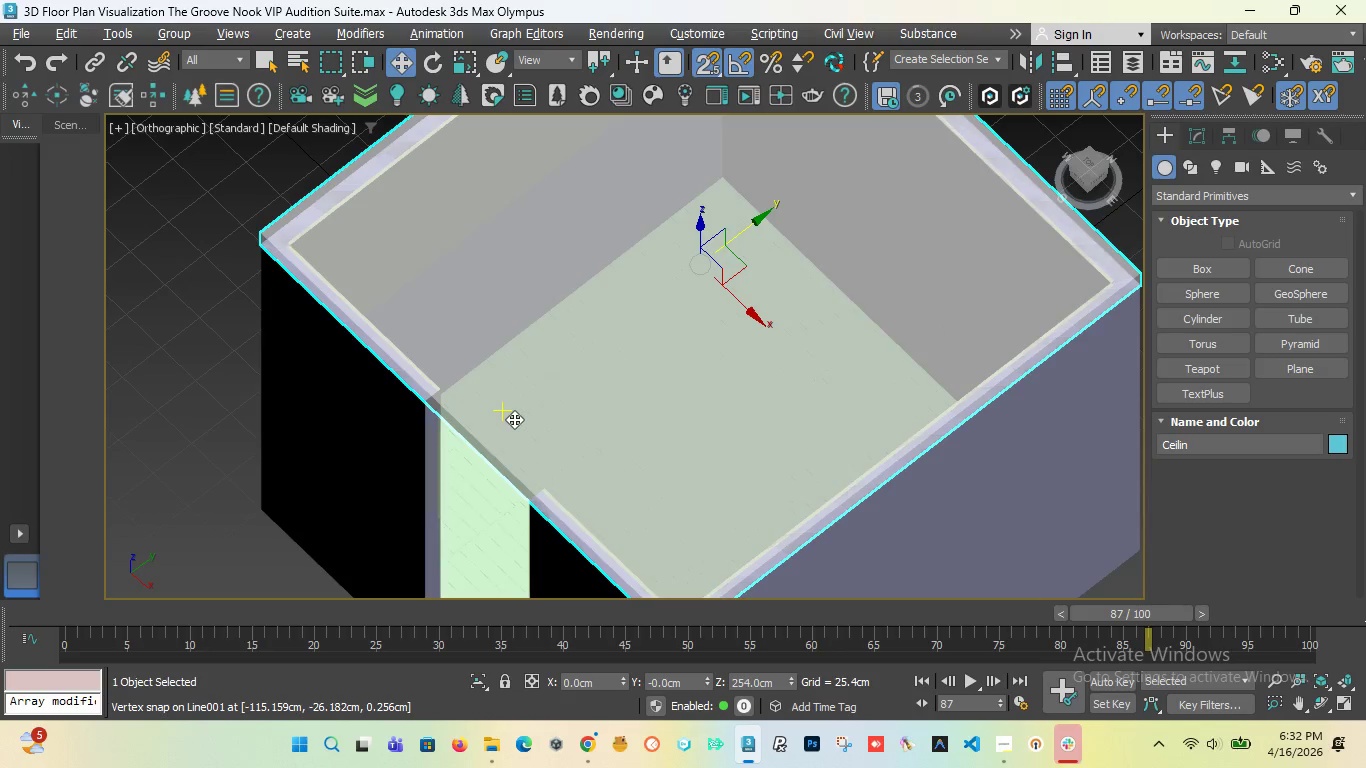 
scroll: coordinate [514, 419], scroll_direction: down, amount: 3.0
 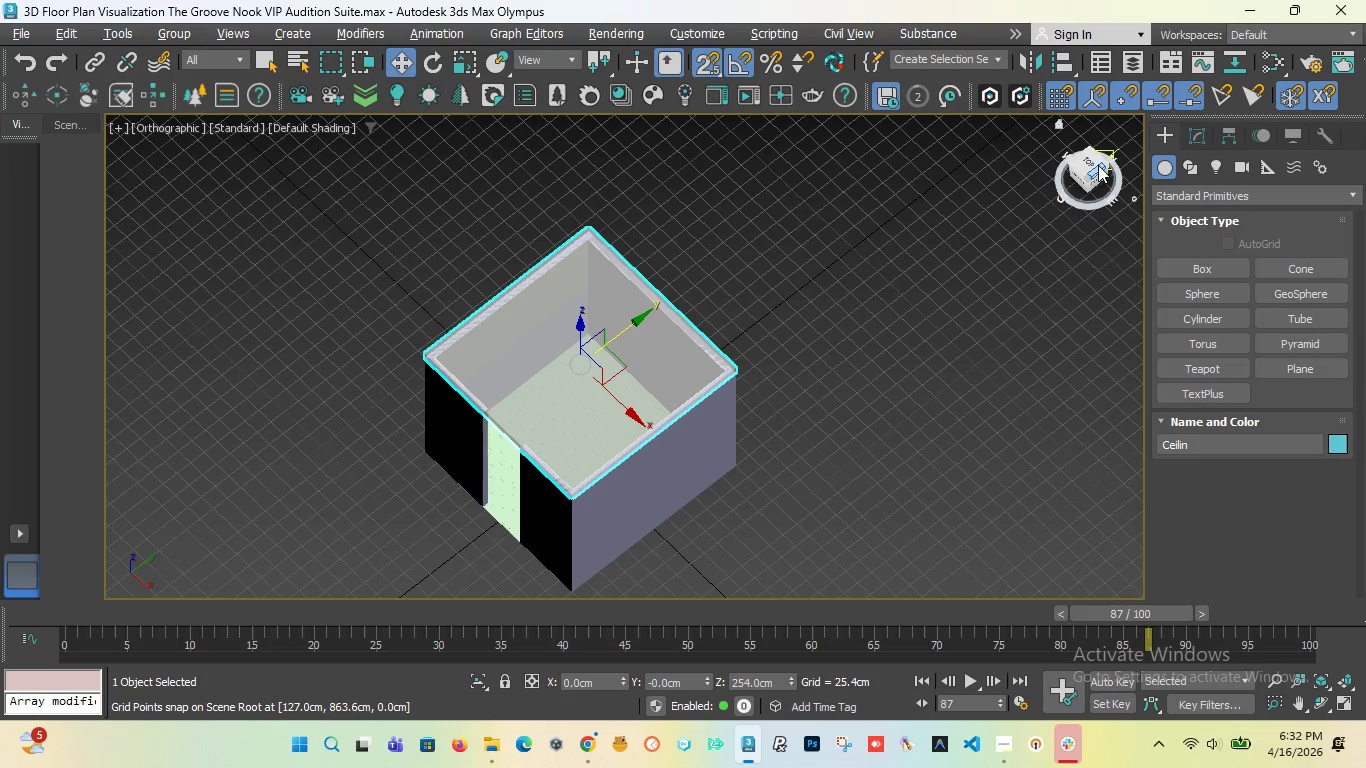 
left_click_drag(start_coordinate=[1093, 174], to_coordinate=[1130, 165])
 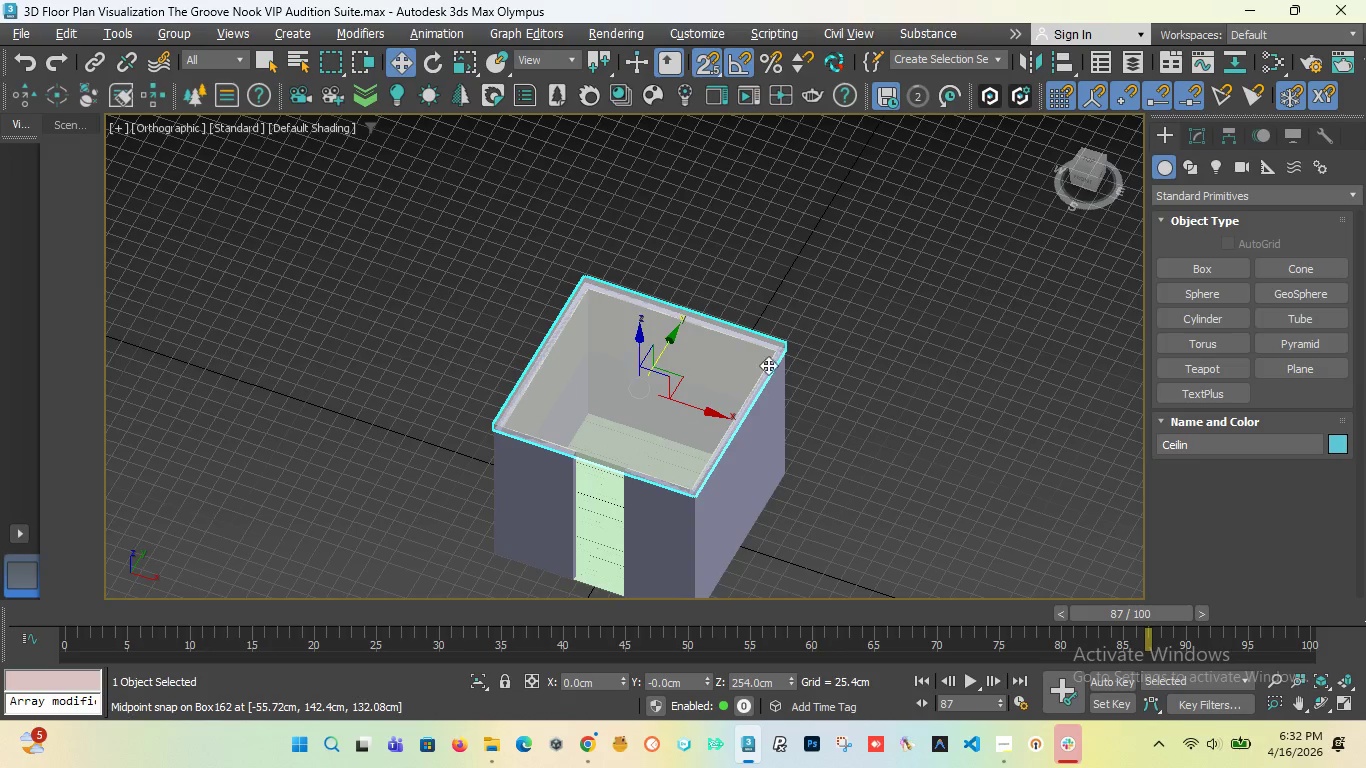 
wait(8.3)
 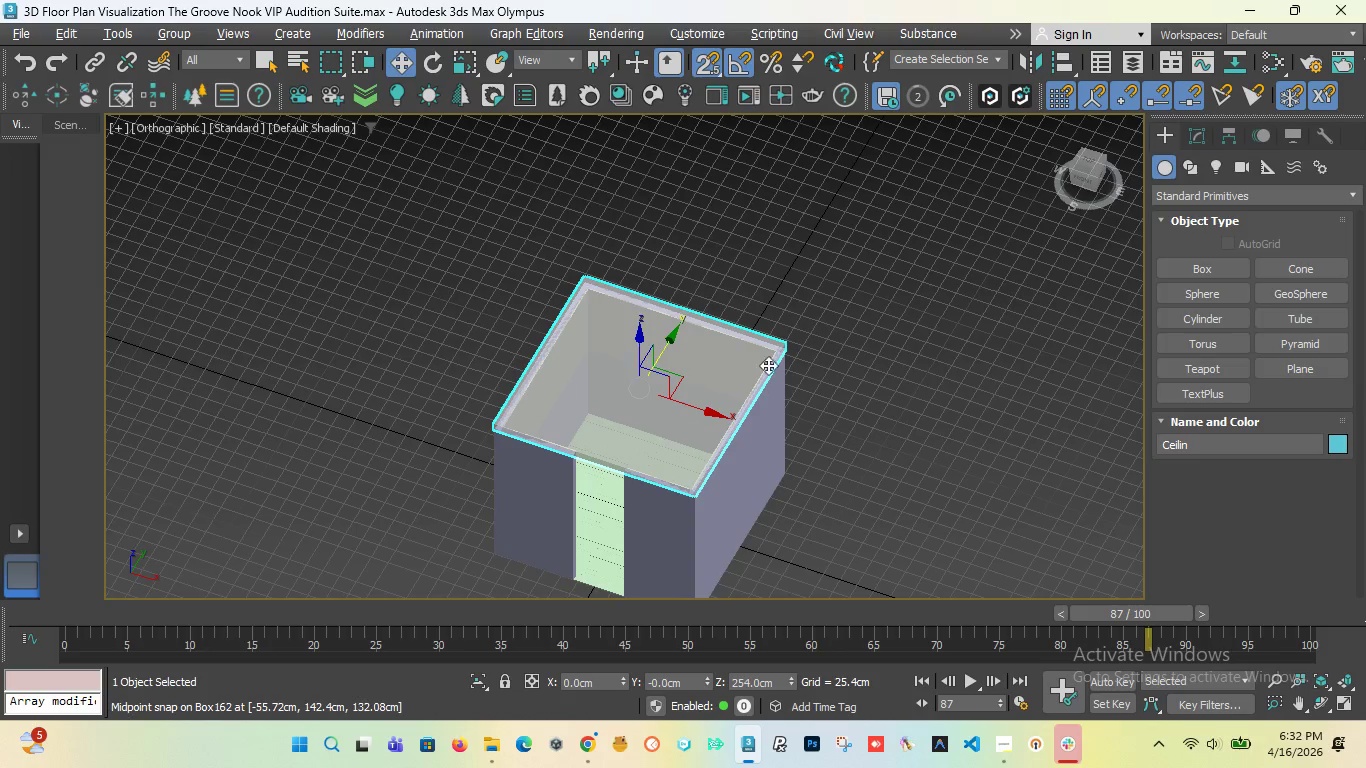 
left_click([952, 633])
 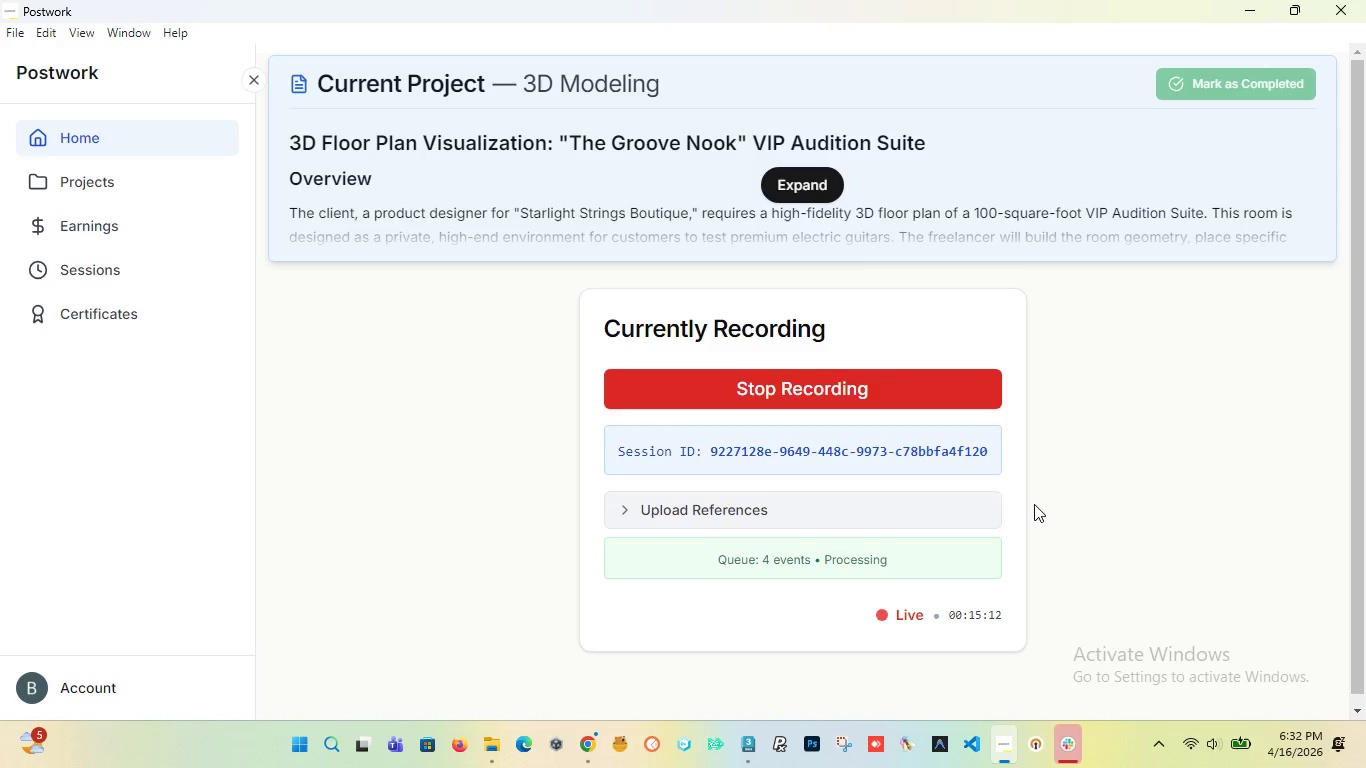 
wait(15.73)
 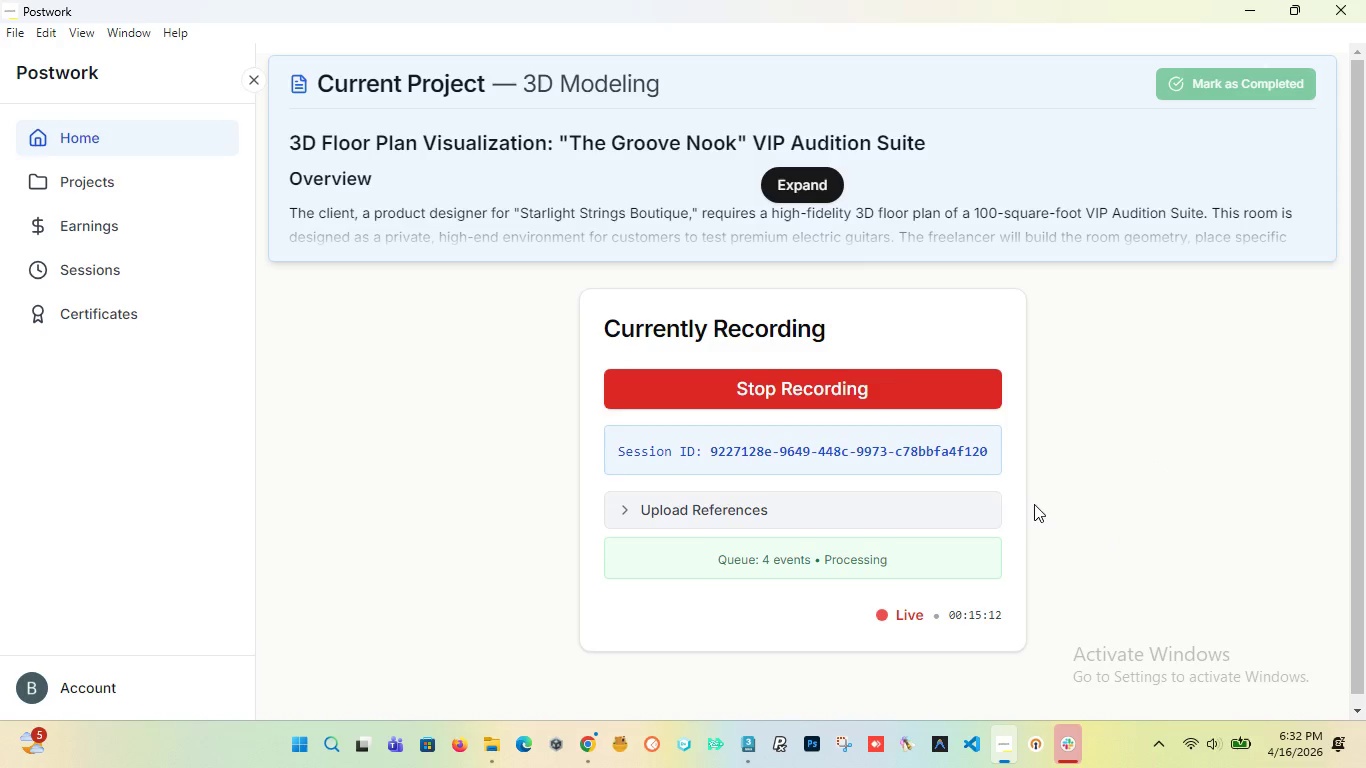 
left_click([748, 634])
 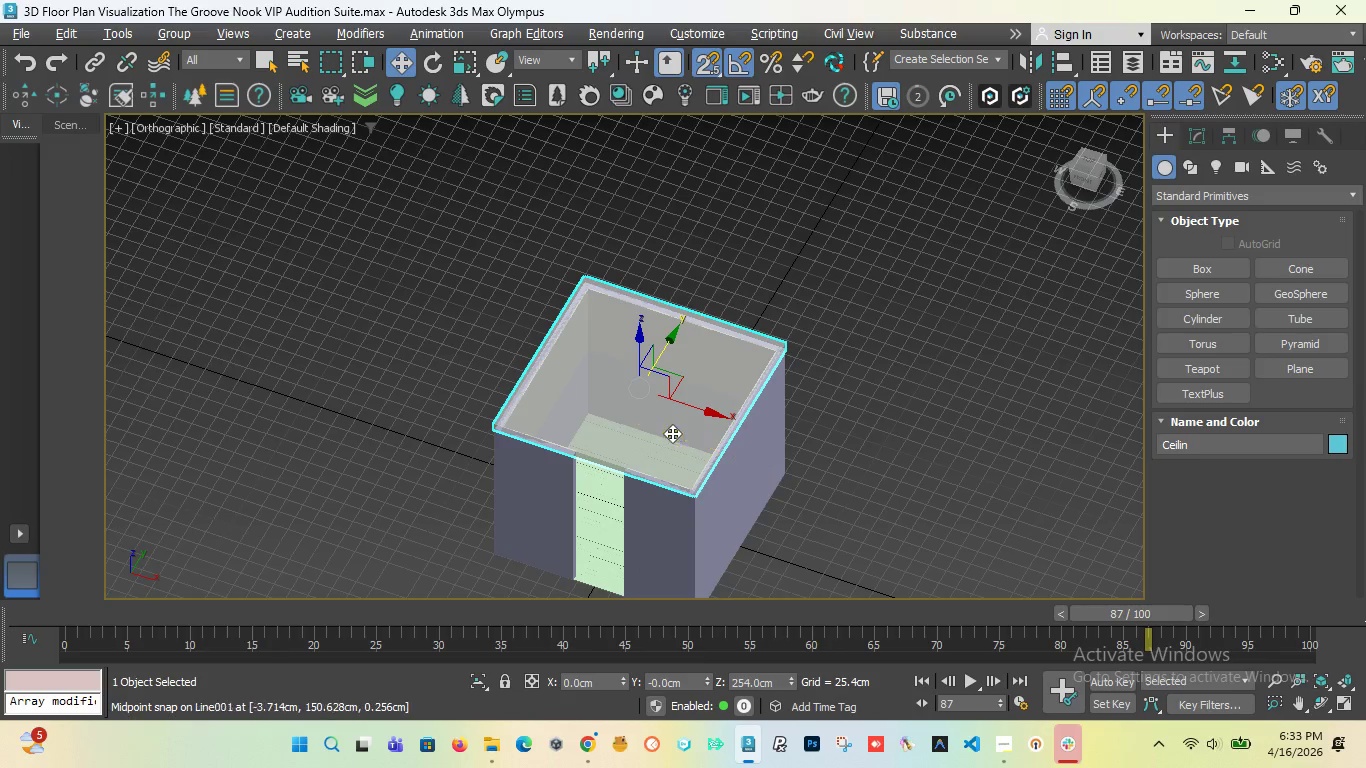 
scroll: coordinate [660, 433], scroll_direction: up, amount: 4.0
 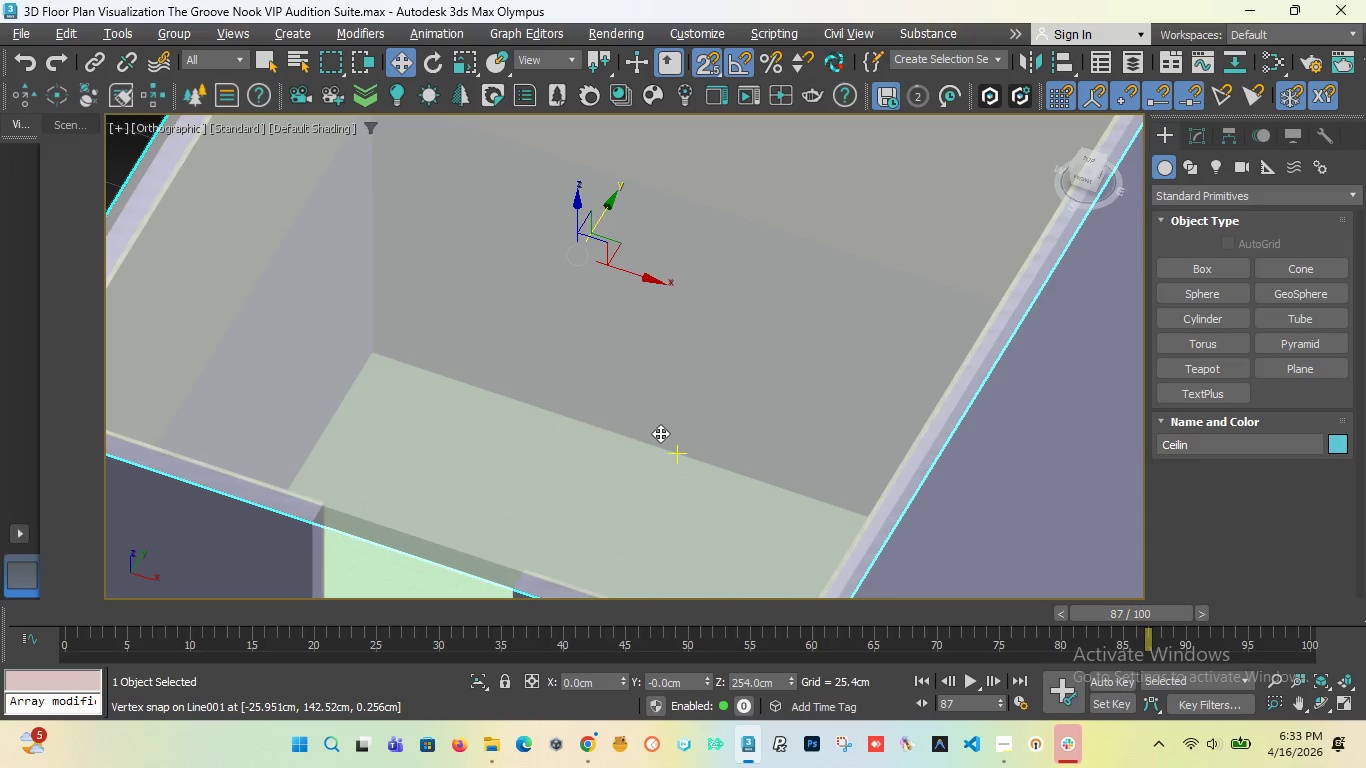 
scroll: coordinate [660, 433], scroll_direction: down, amount: 3.0
 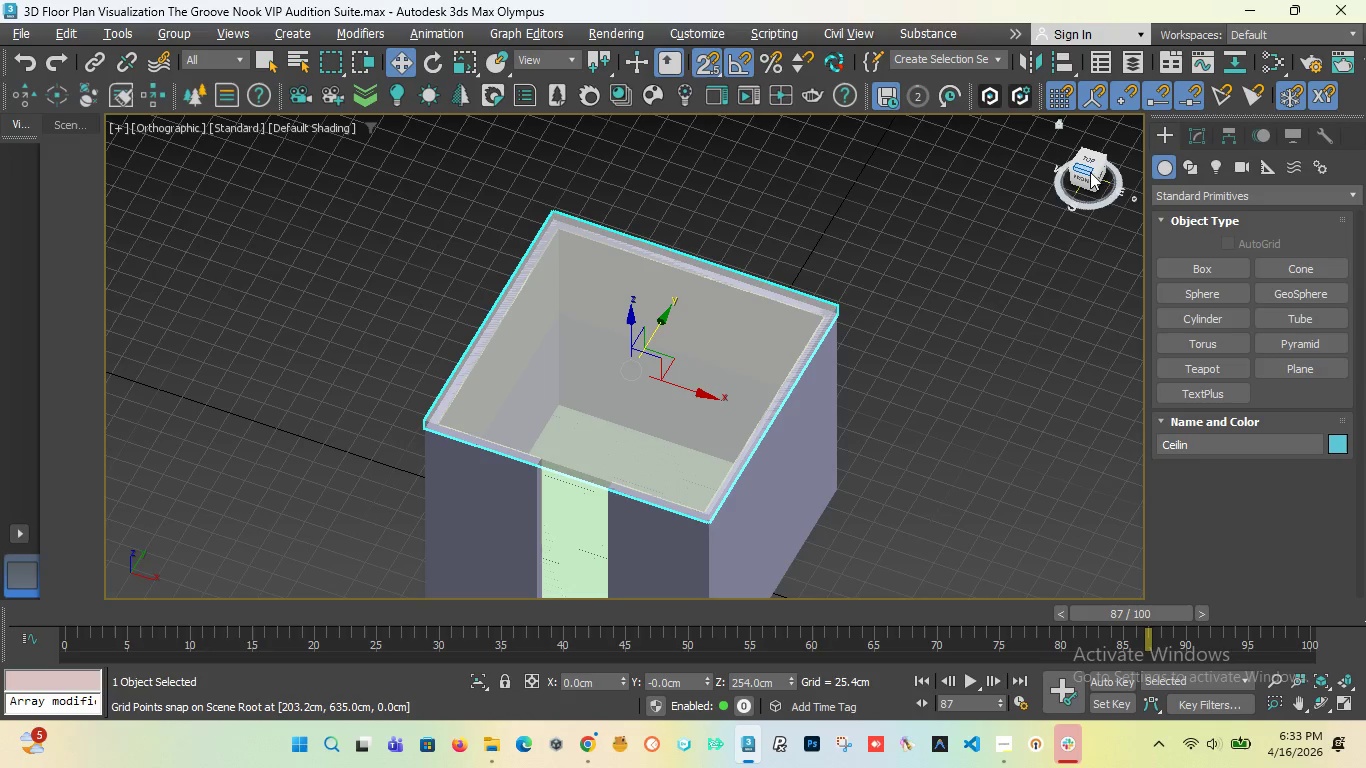 
left_click_drag(start_coordinate=[1087, 178], to_coordinate=[1089, 172])
 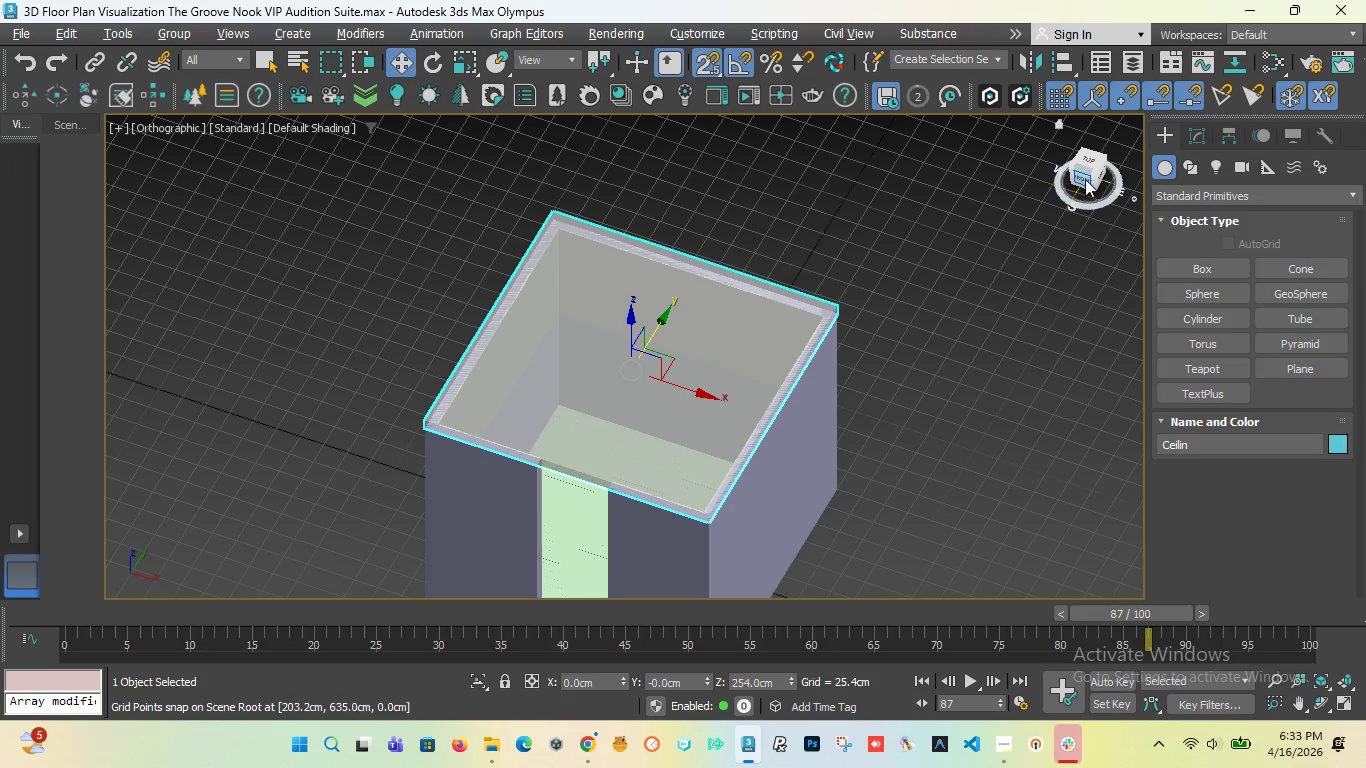 
left_click_drag(start_coordinate=[1085, 179], to_coordinate=[1095, 156])
 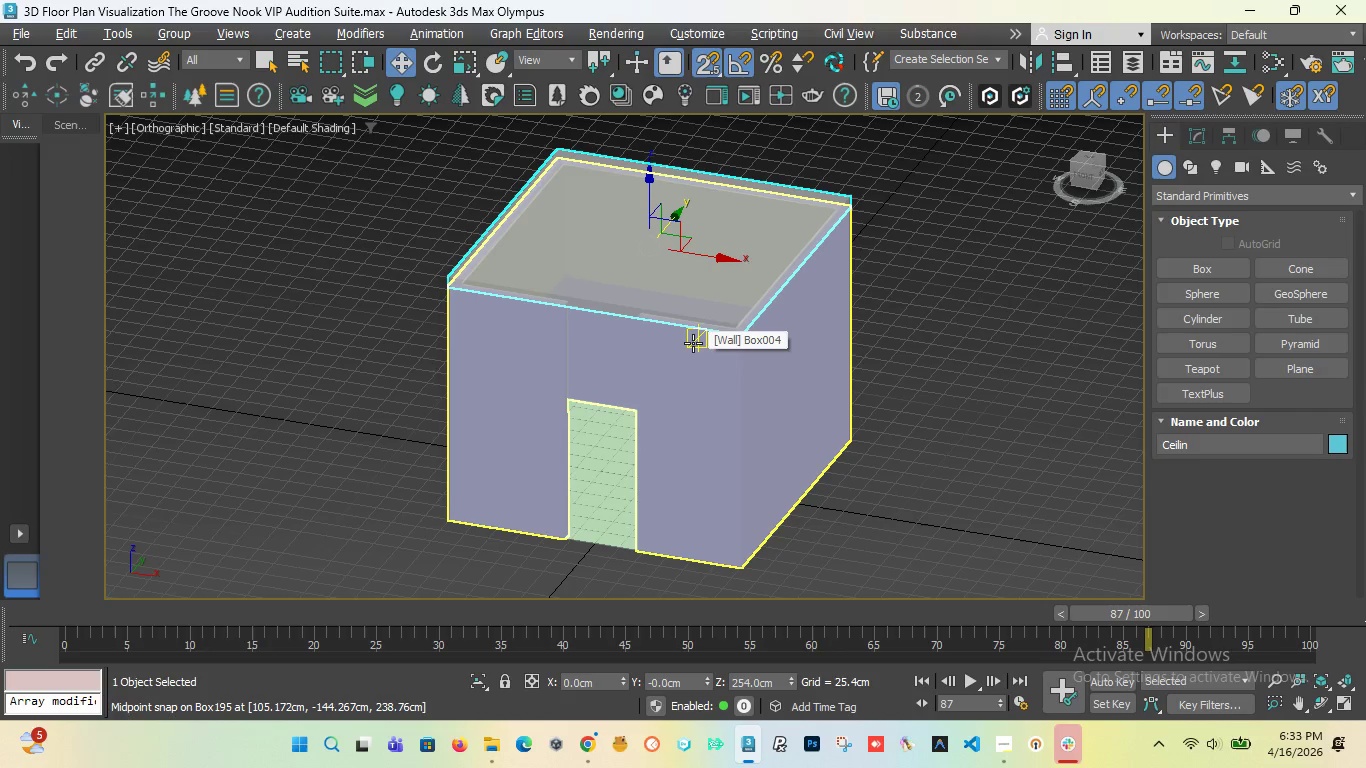 
wait(8.11)
 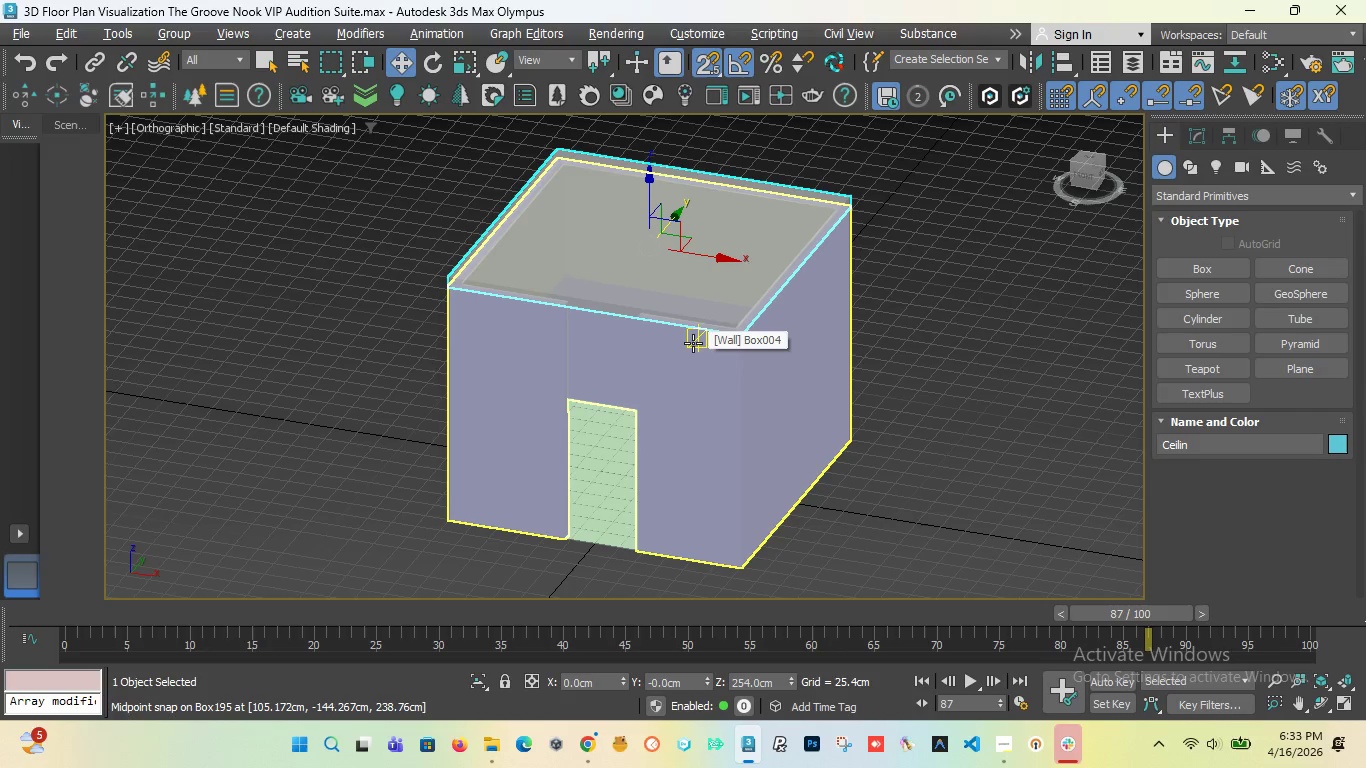 
scroll: coordinate [581, 320], scroll_direction: up, amount: 3.0
 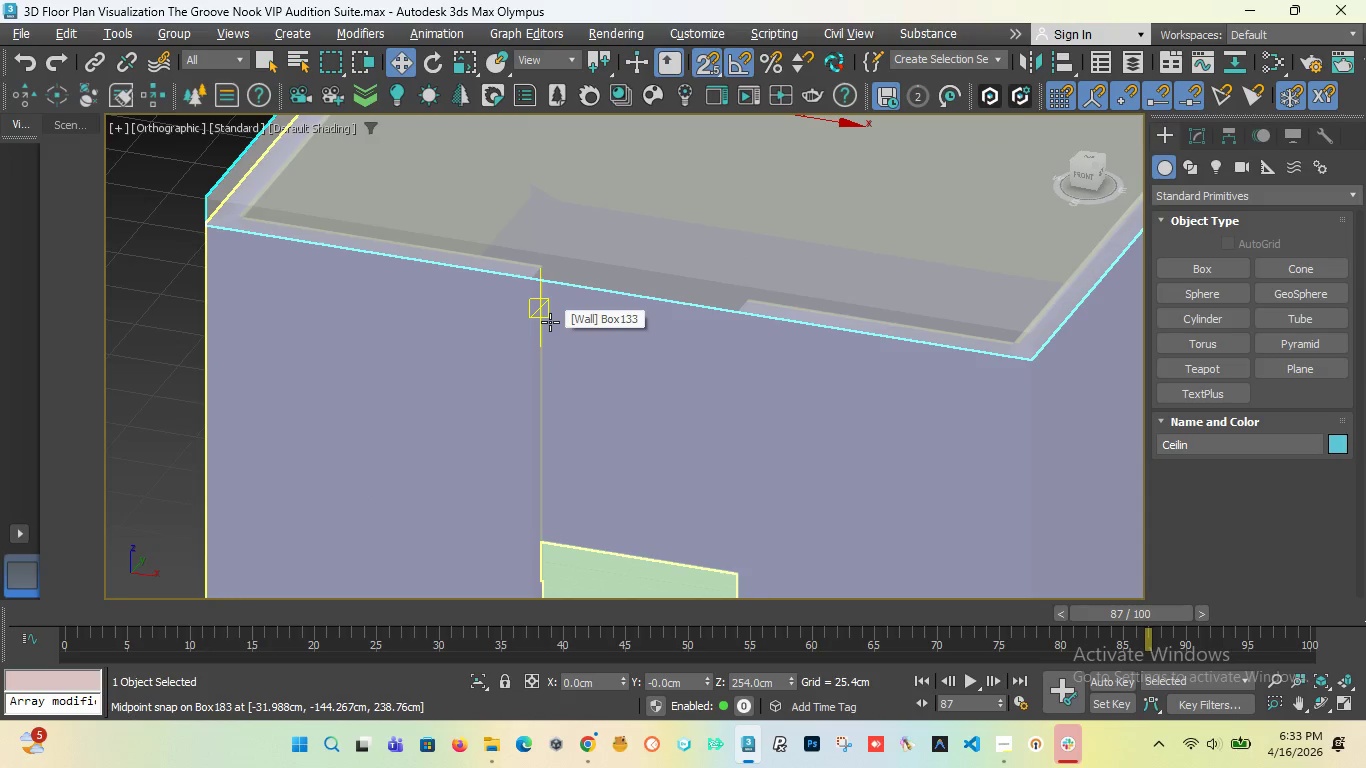 
scroll: coordinate [561, 319], scroll_direction: down, amount: 2.0
 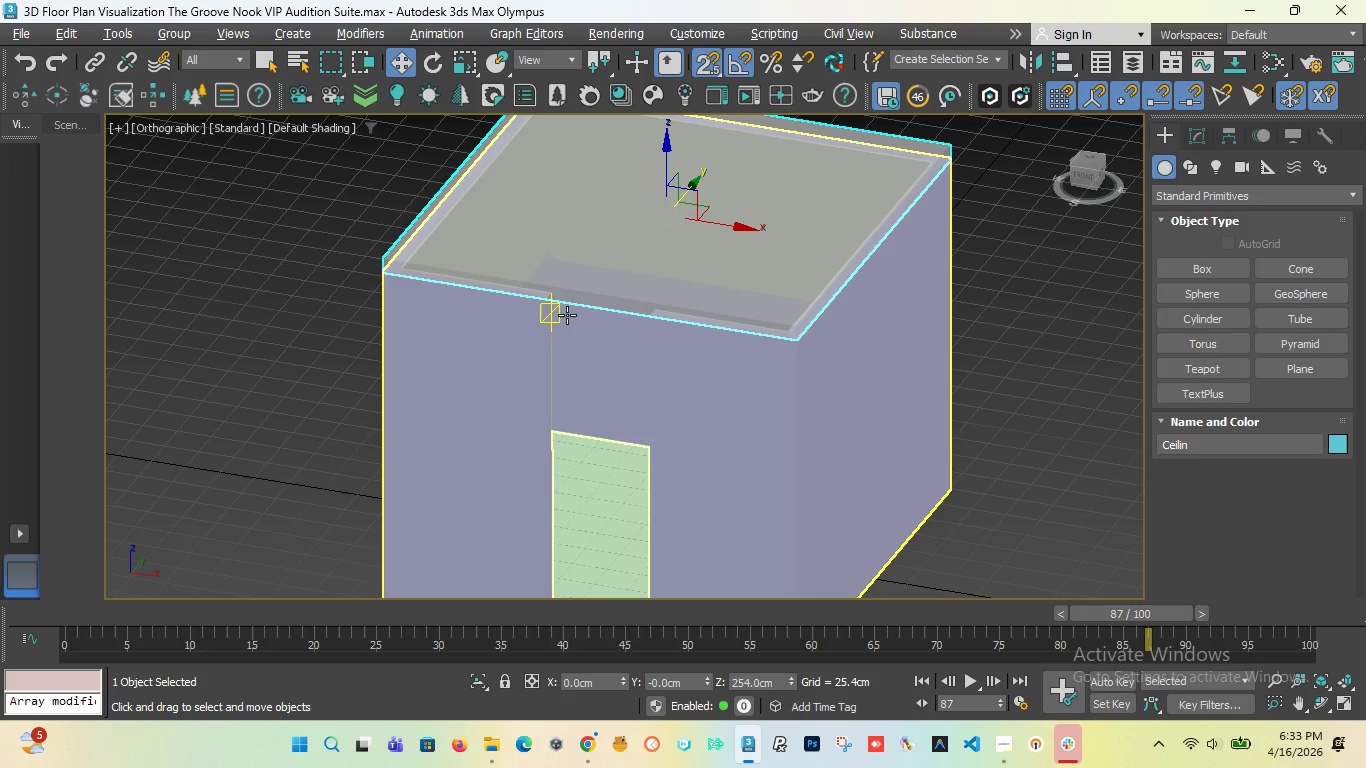 
wait(22.44)
 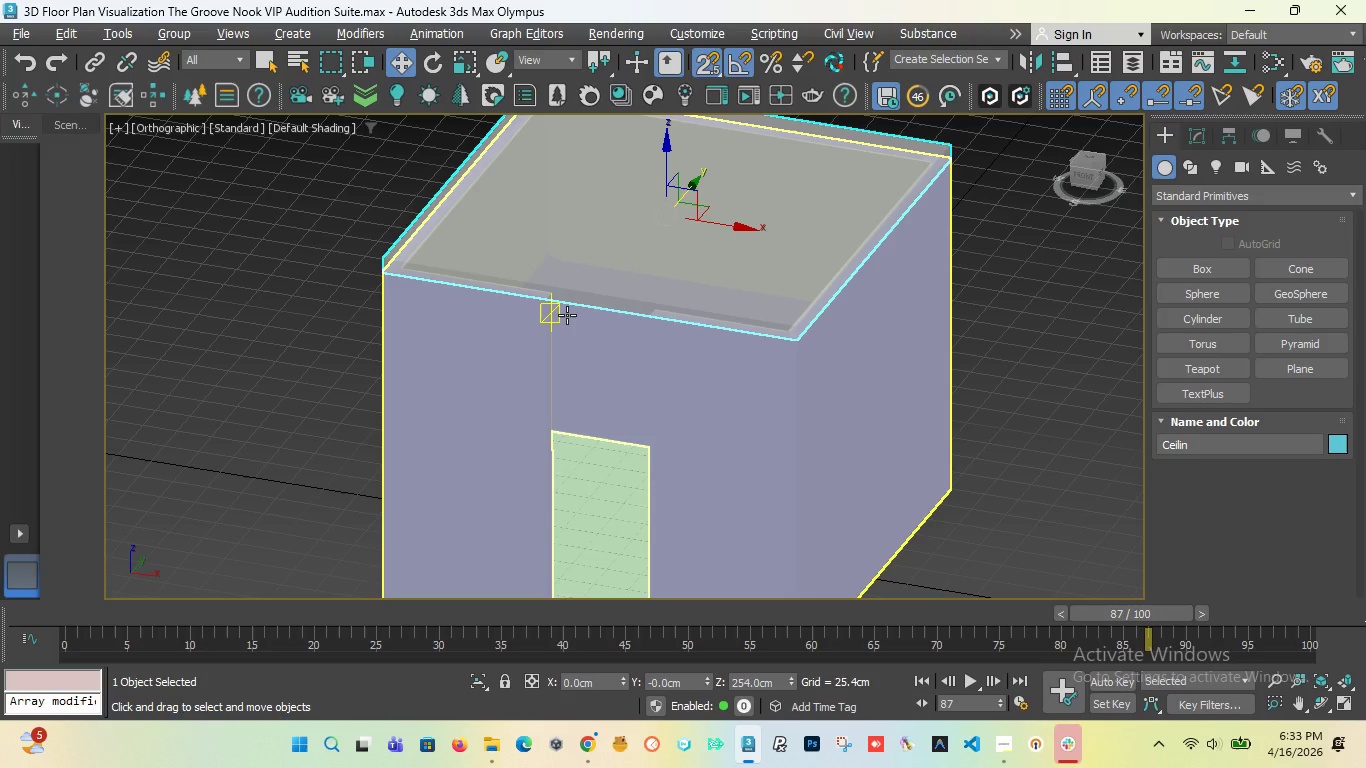 
scroll: coordinate [611, 421], scroll_direction: up, amount: 4.0
 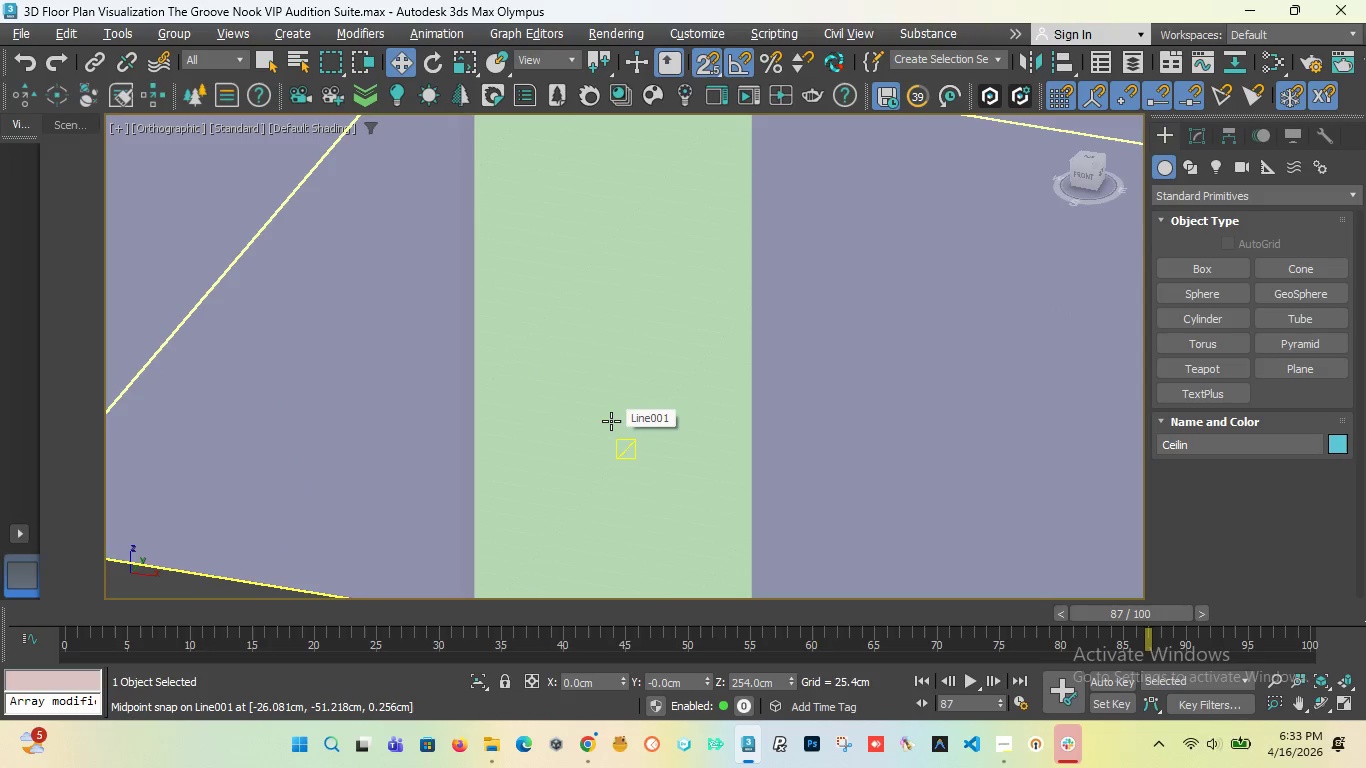 
scroll: coordinate [611, 421], scroll_direction: down, amount: 3.0
 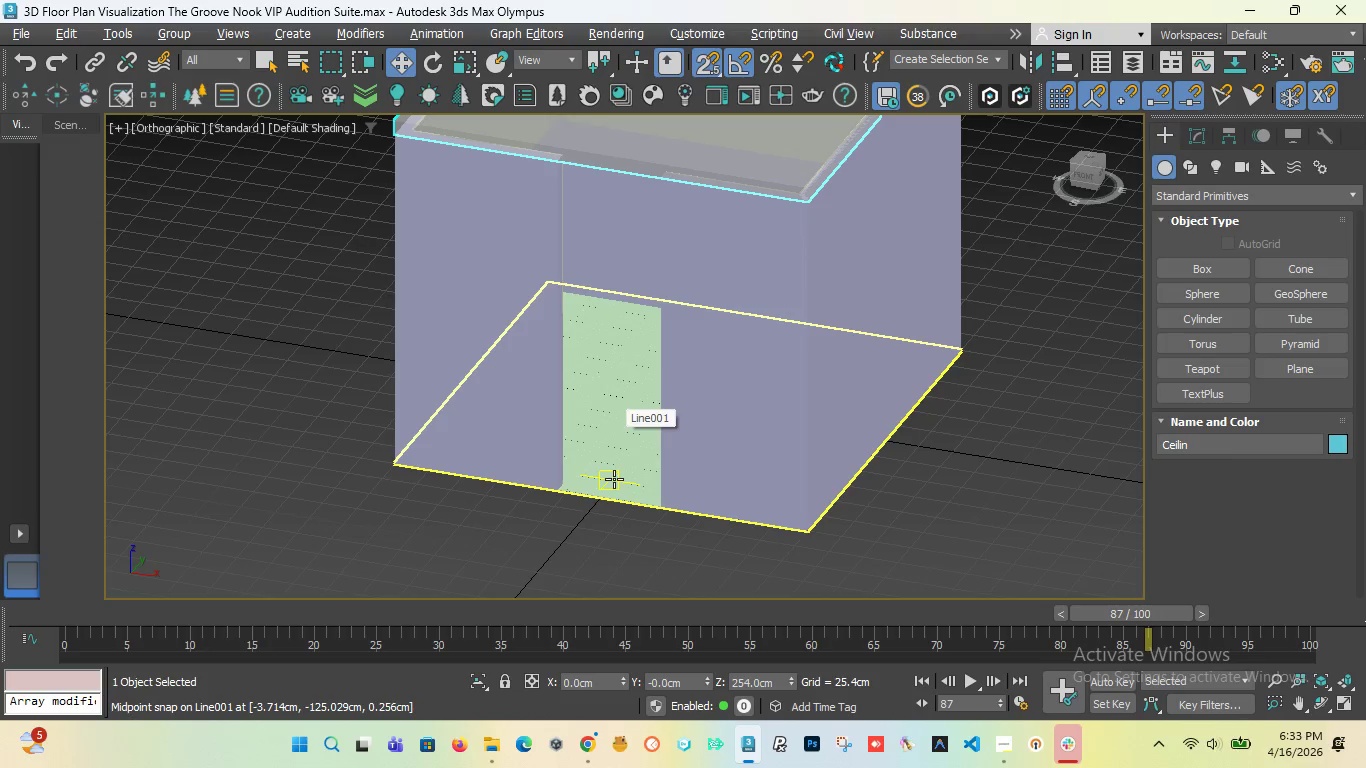 
scroll: coordinate [614, 480], scroll_direction: up, amount: 3.0
 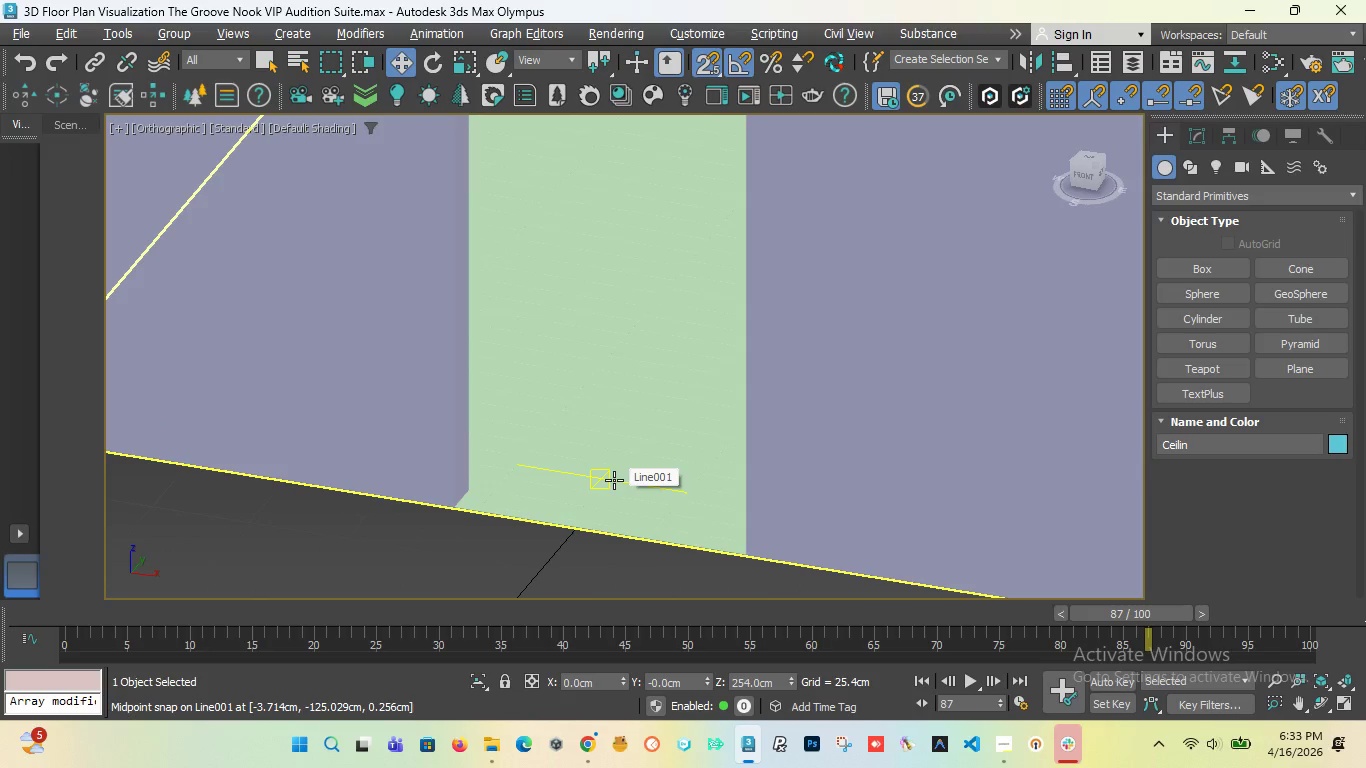 
scroll: coordinate [614, 460], scroll_direction: down, amount: 5.0
 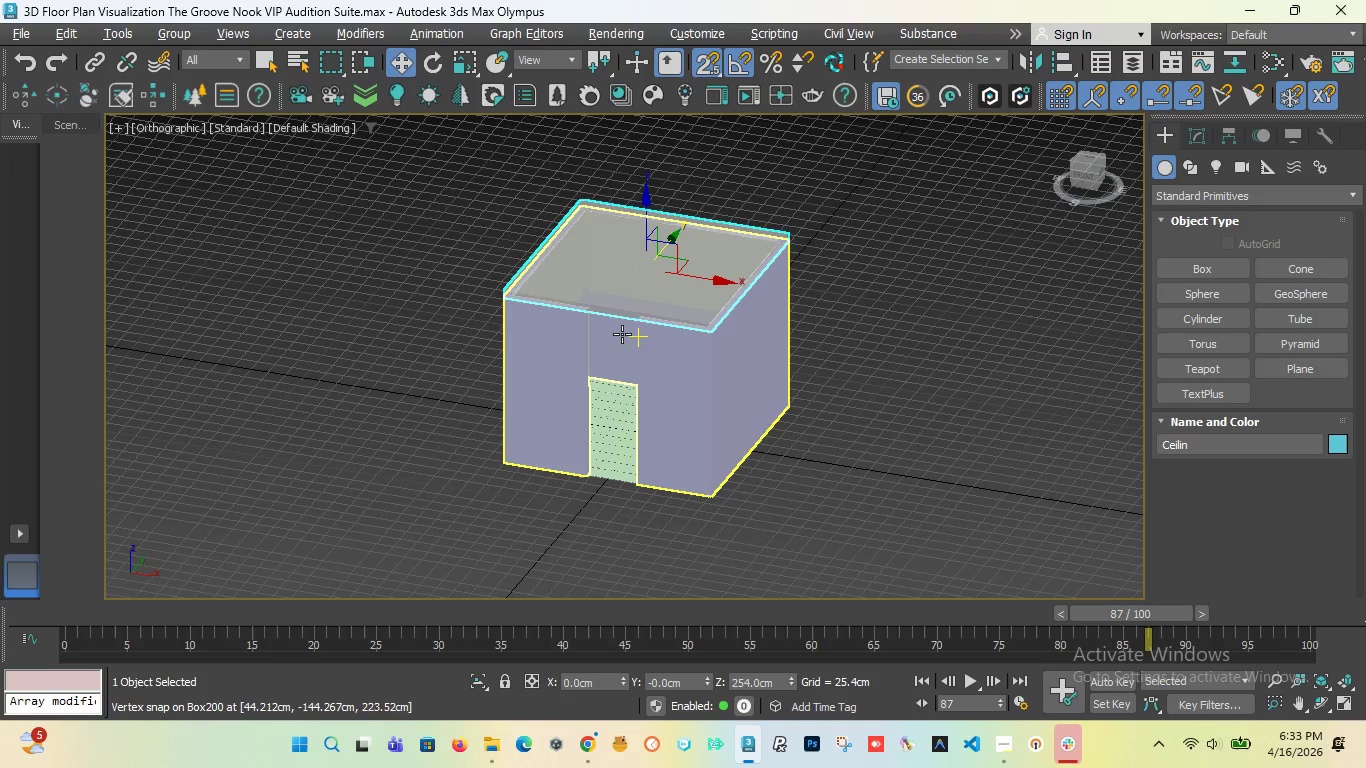 
scroll: coordinate [622, 329], scroll_direction: up, amount: 4.0
 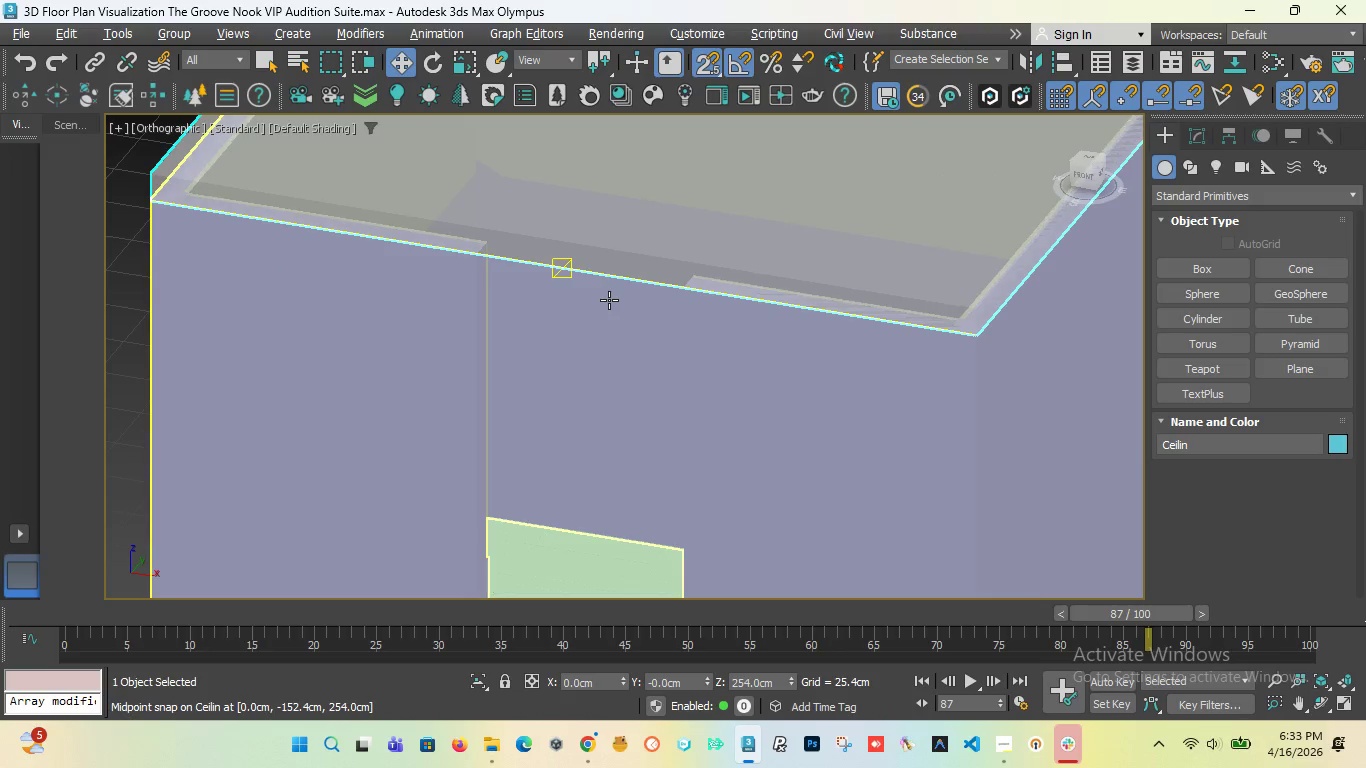 
scroll: coordinate [609, 300], scroll_direction: down, amount: 4.0
 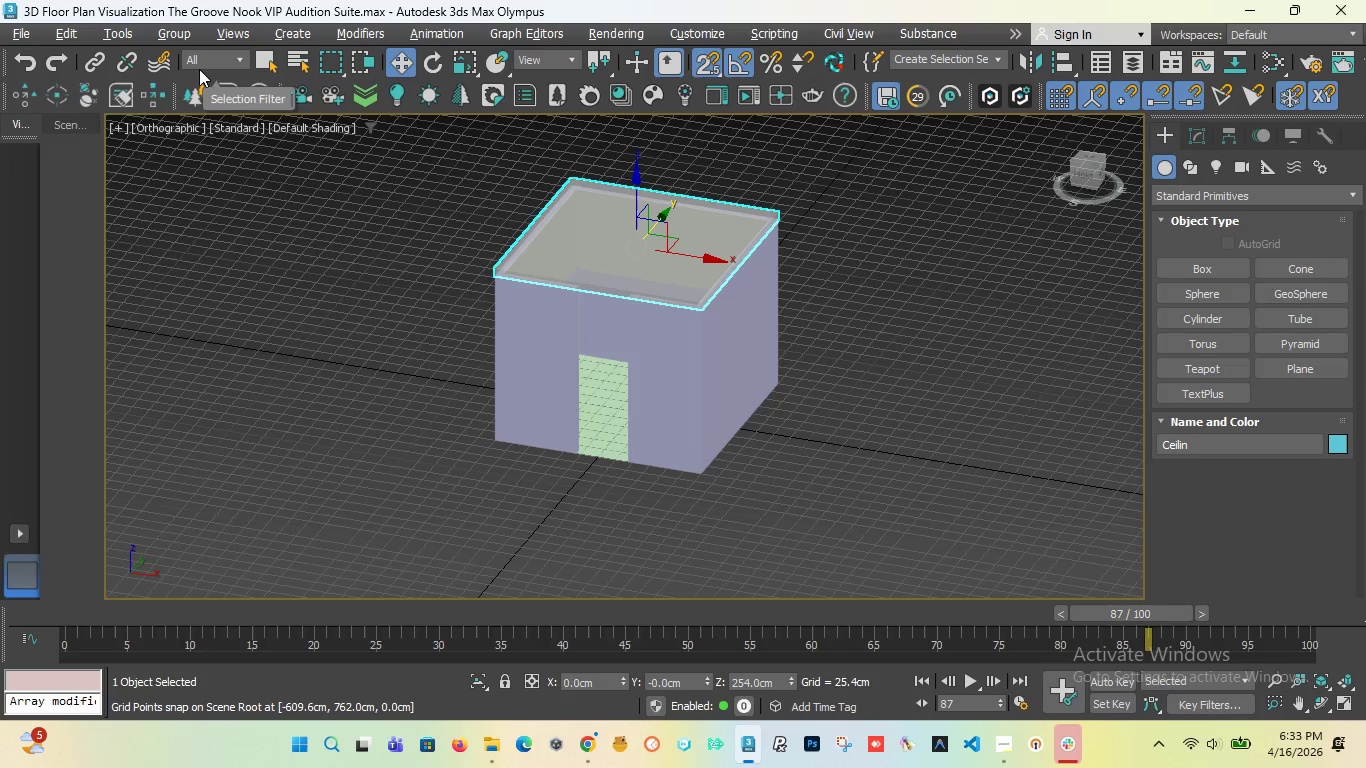 
wait(5.53)
 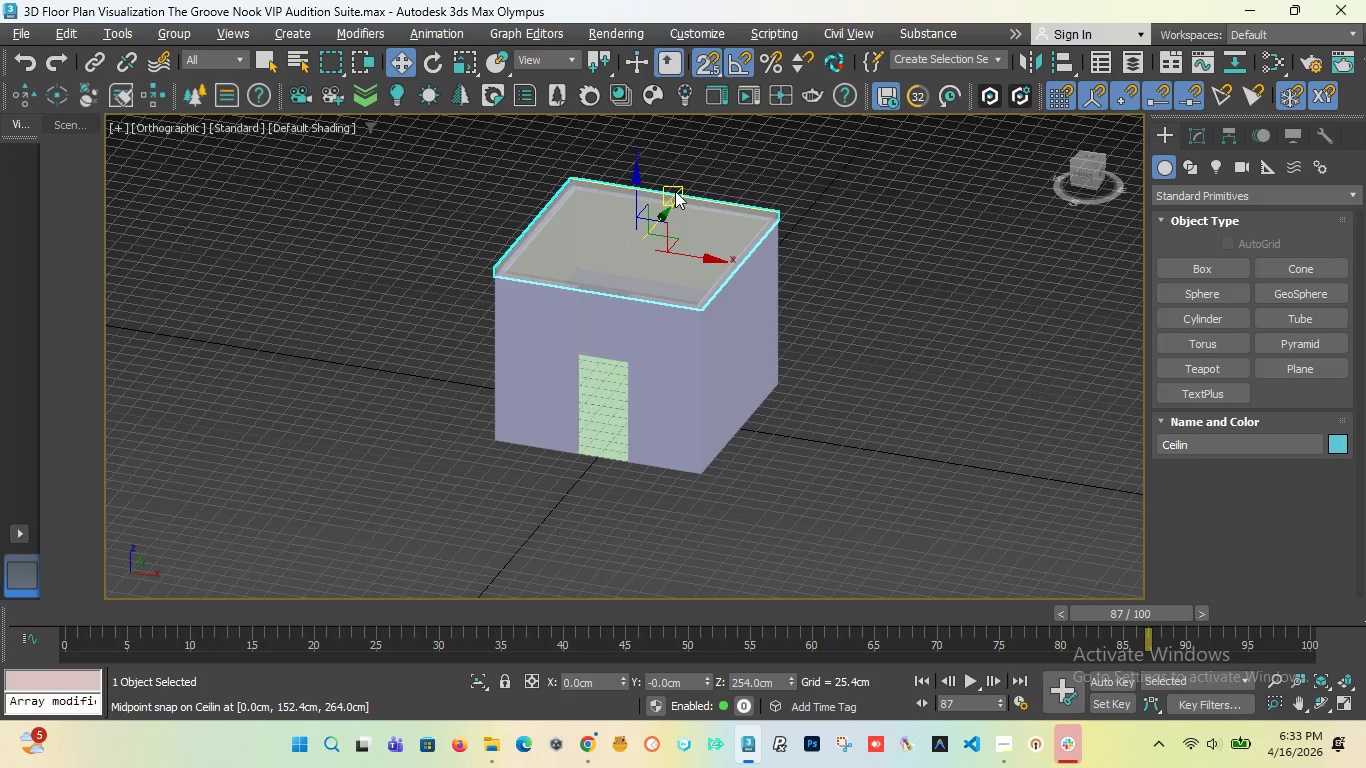 
key(T)
 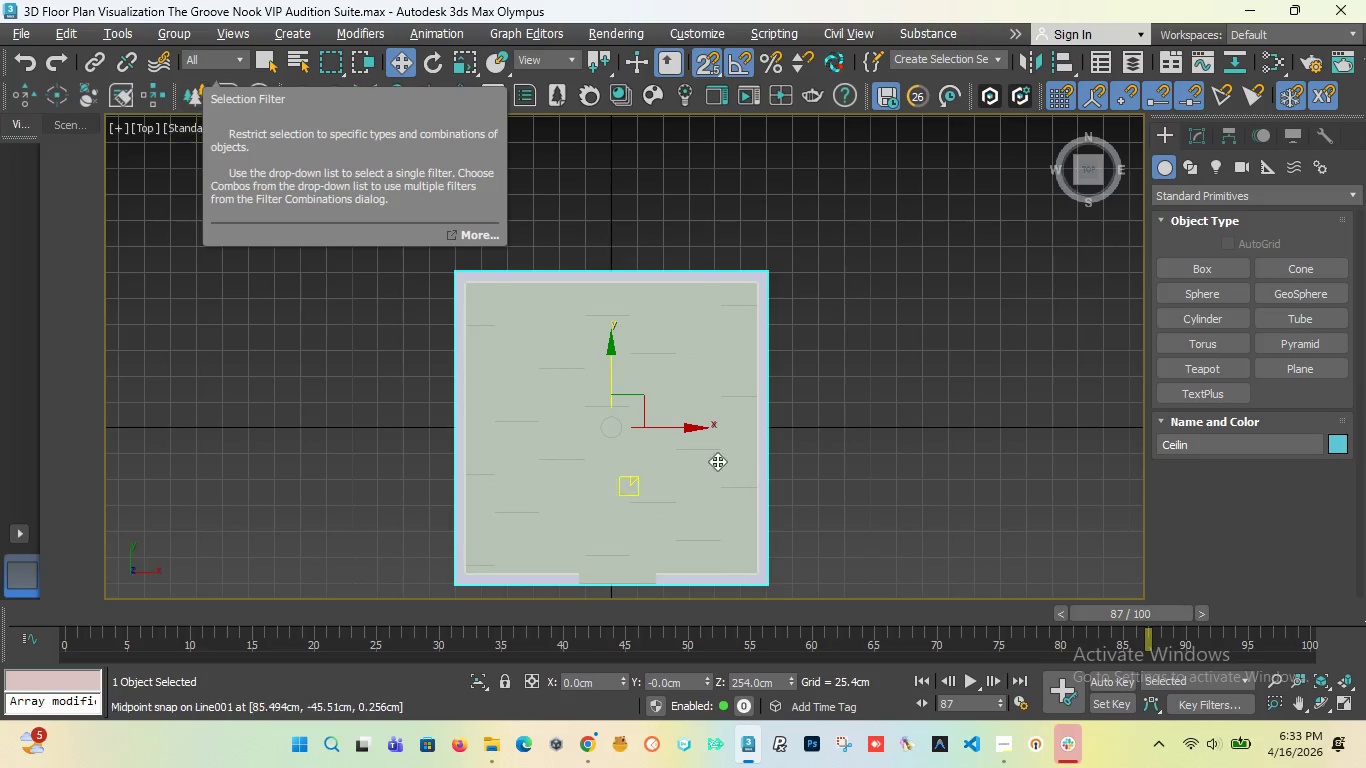 
scroll: coordinate [657, 414], scroll_direction: up, amount: 5.0
 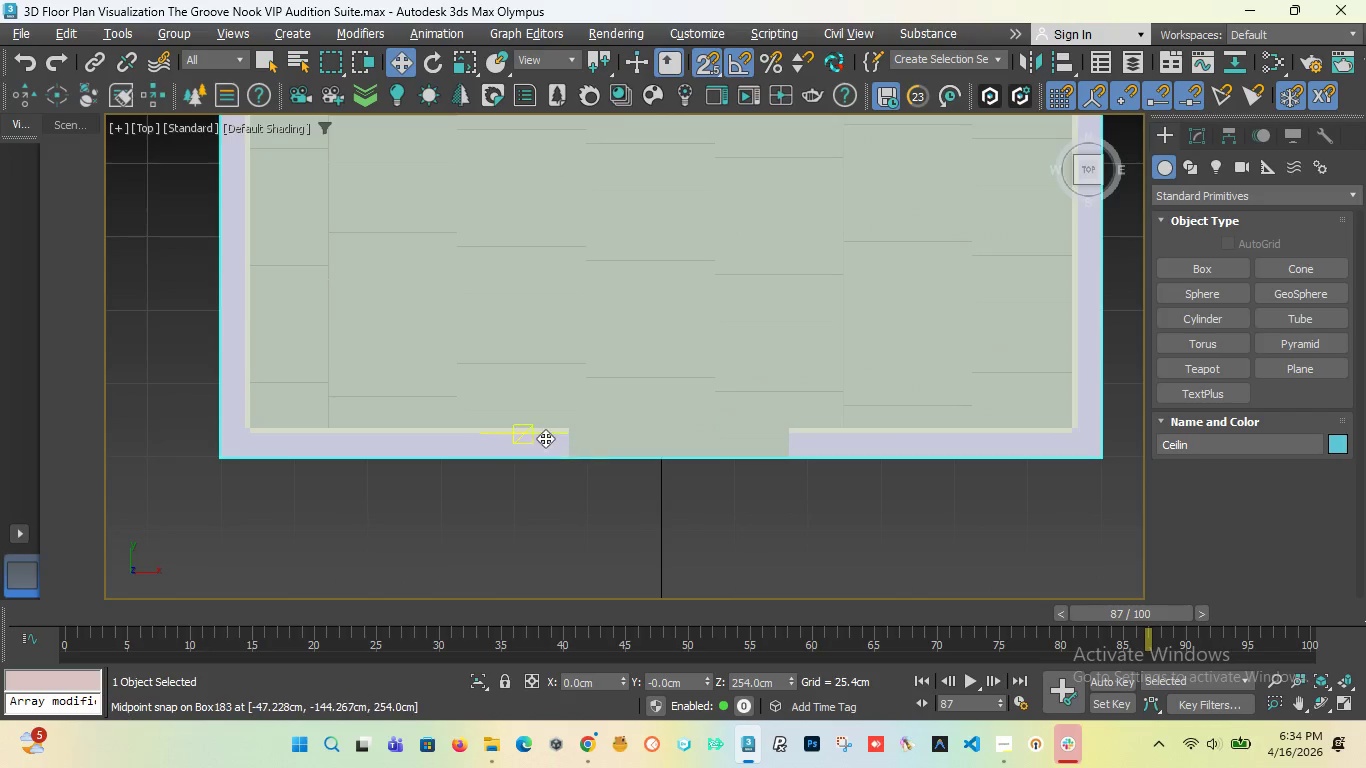 
scroll: coordinate [545, 423], scroll_direction: down, amount: 3.0
 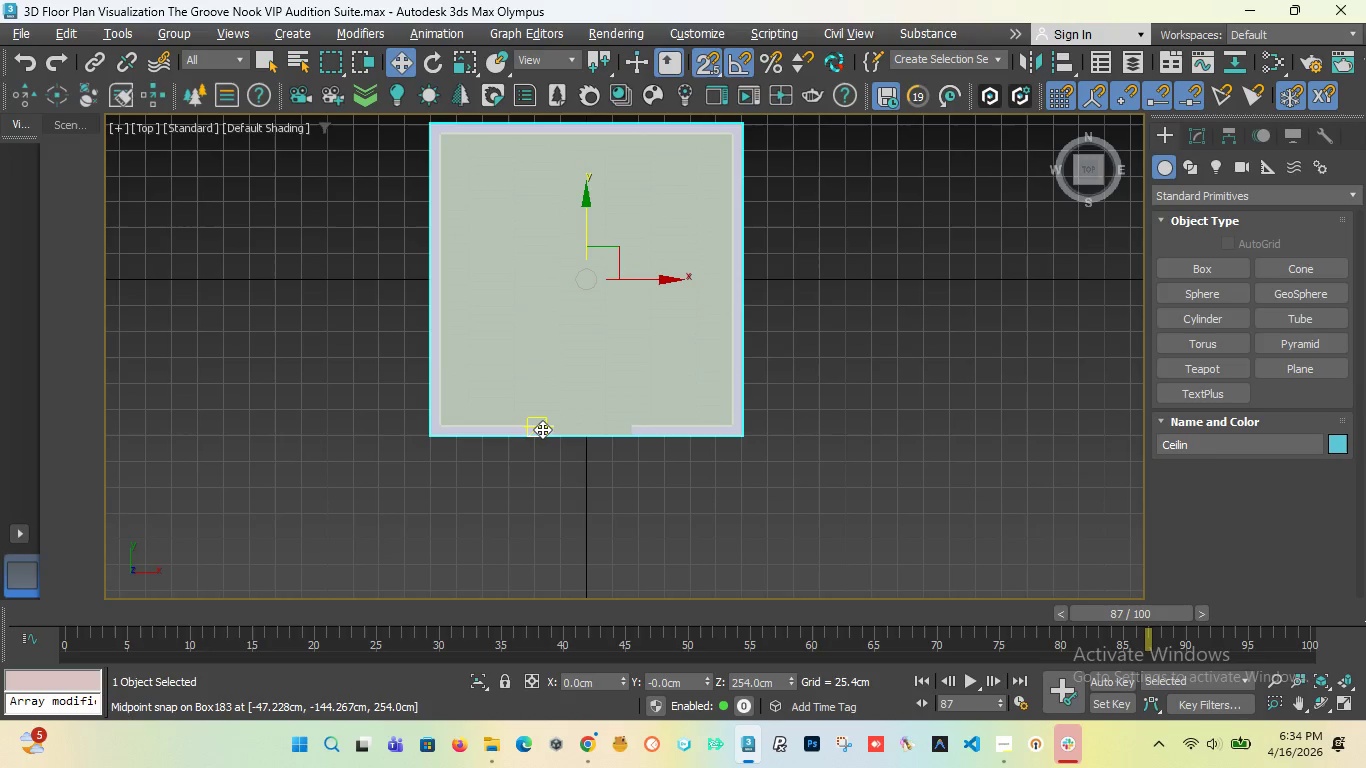 
key(F4)
 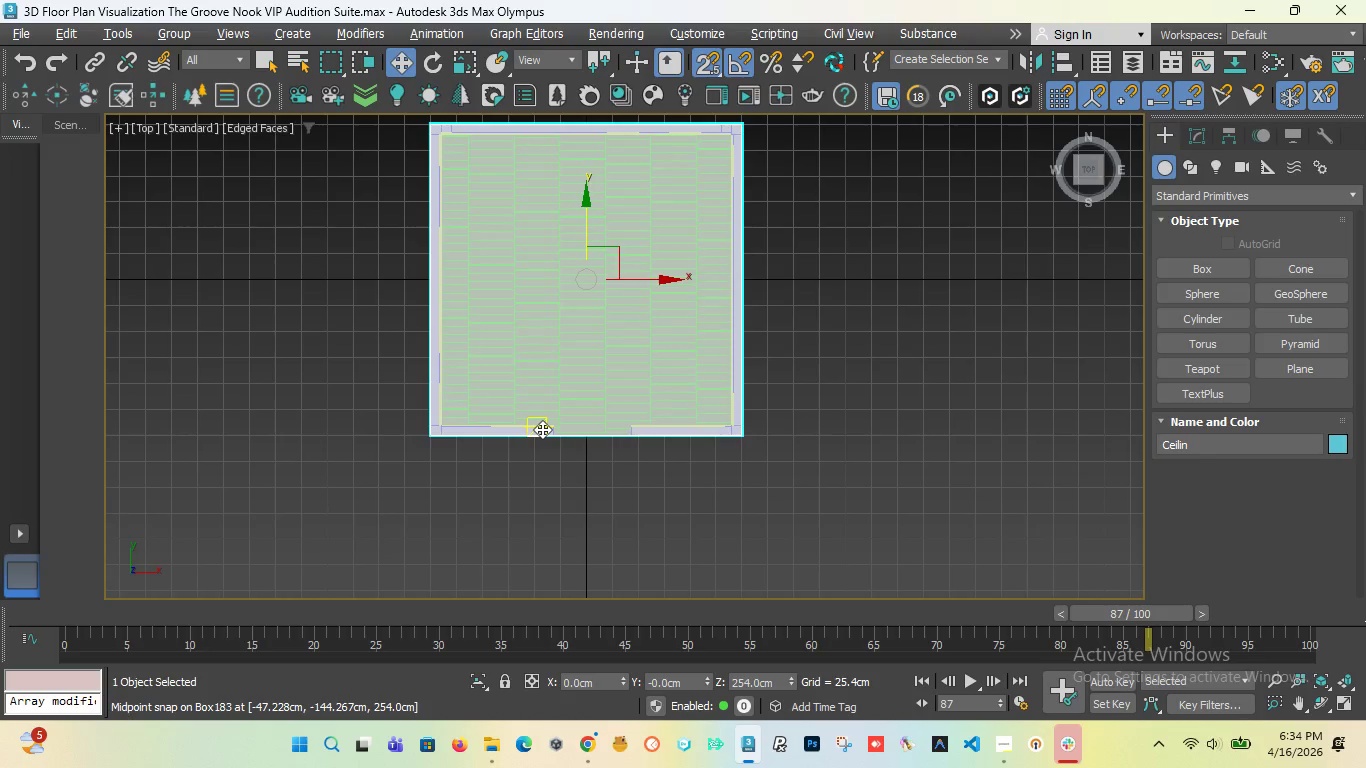 
key(F4)
 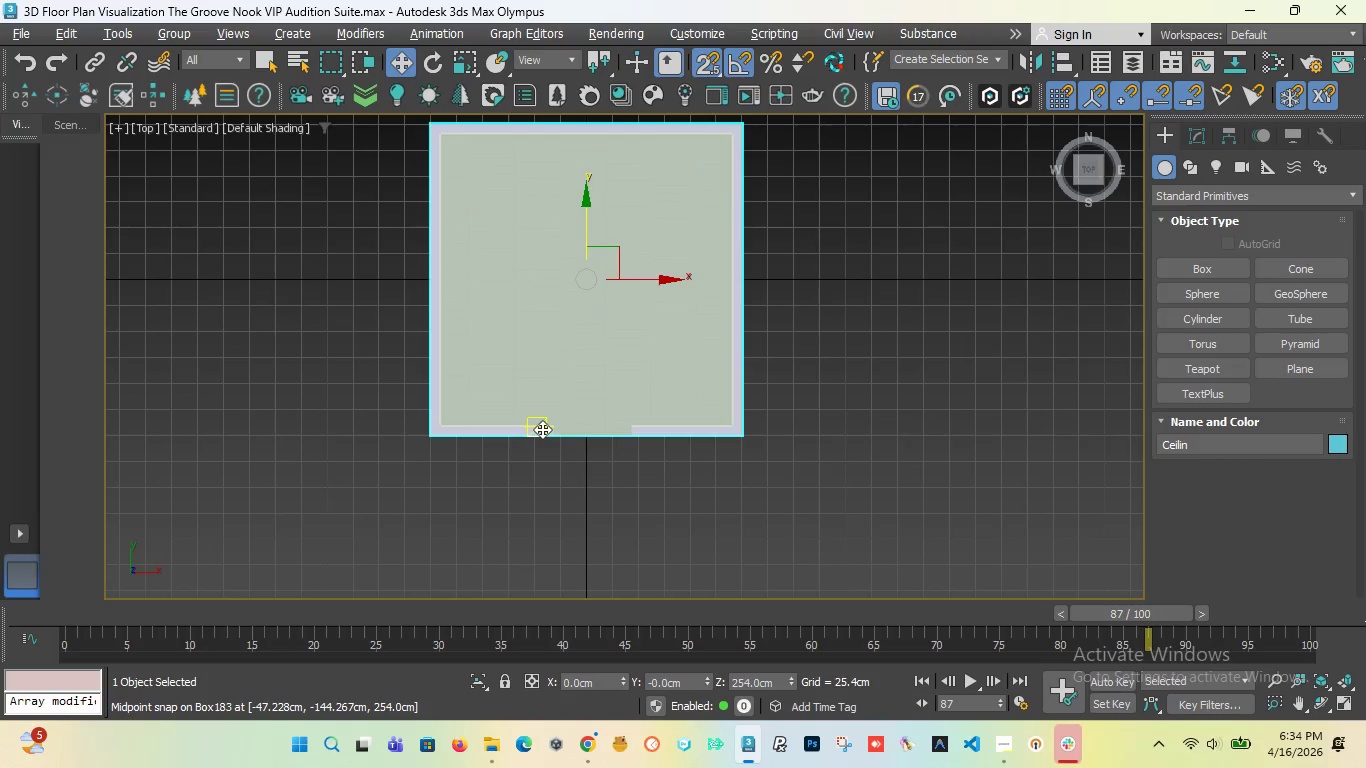 
key(F3)
 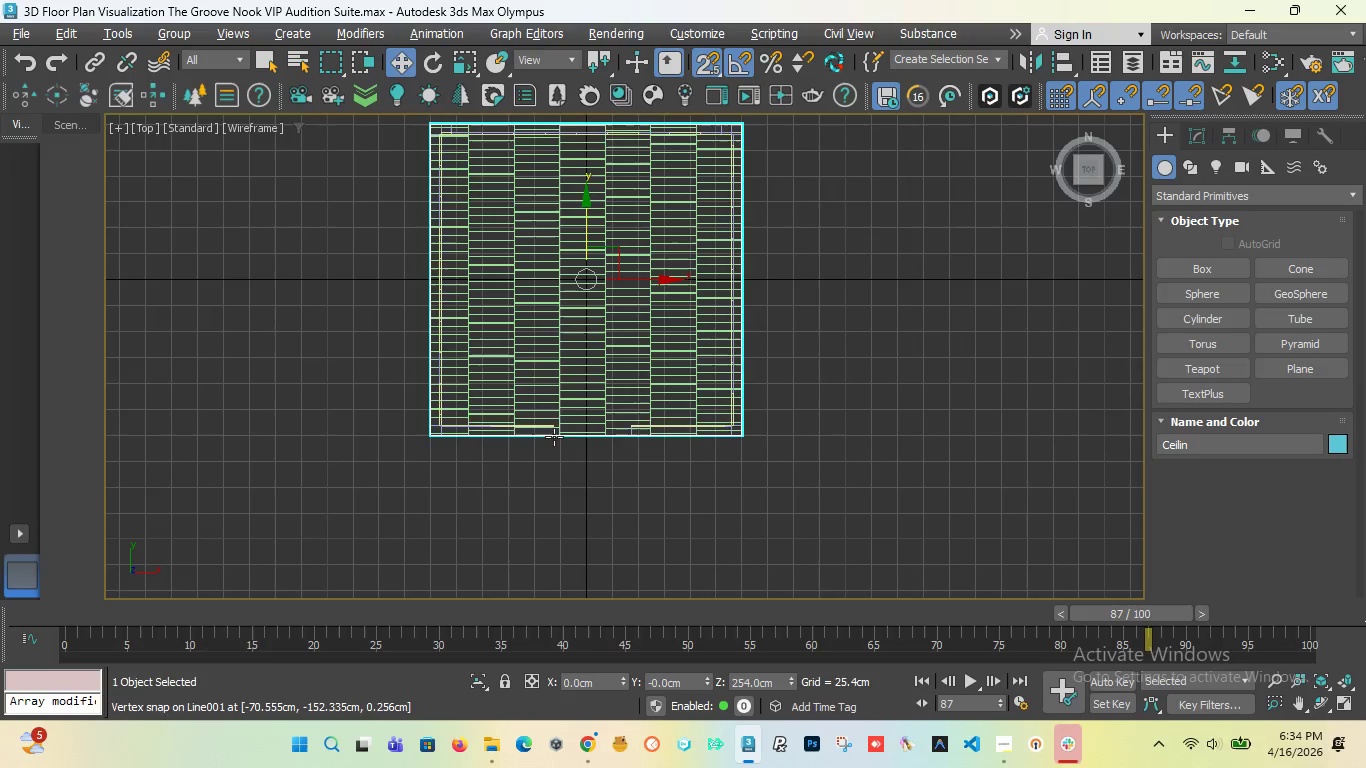 
scroll: coordinate [554, 424], scroll_direction: up, amount: 3.0
 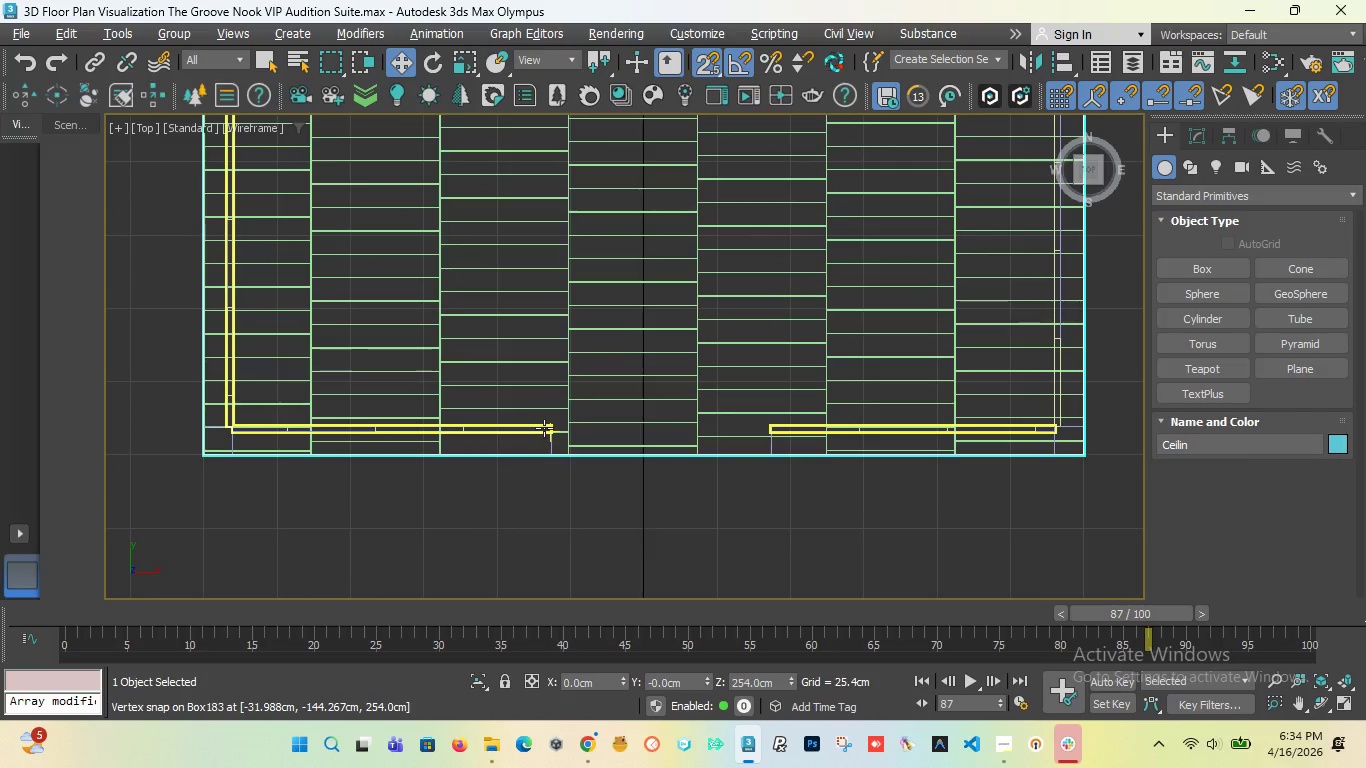 
left_click([544, 428])
 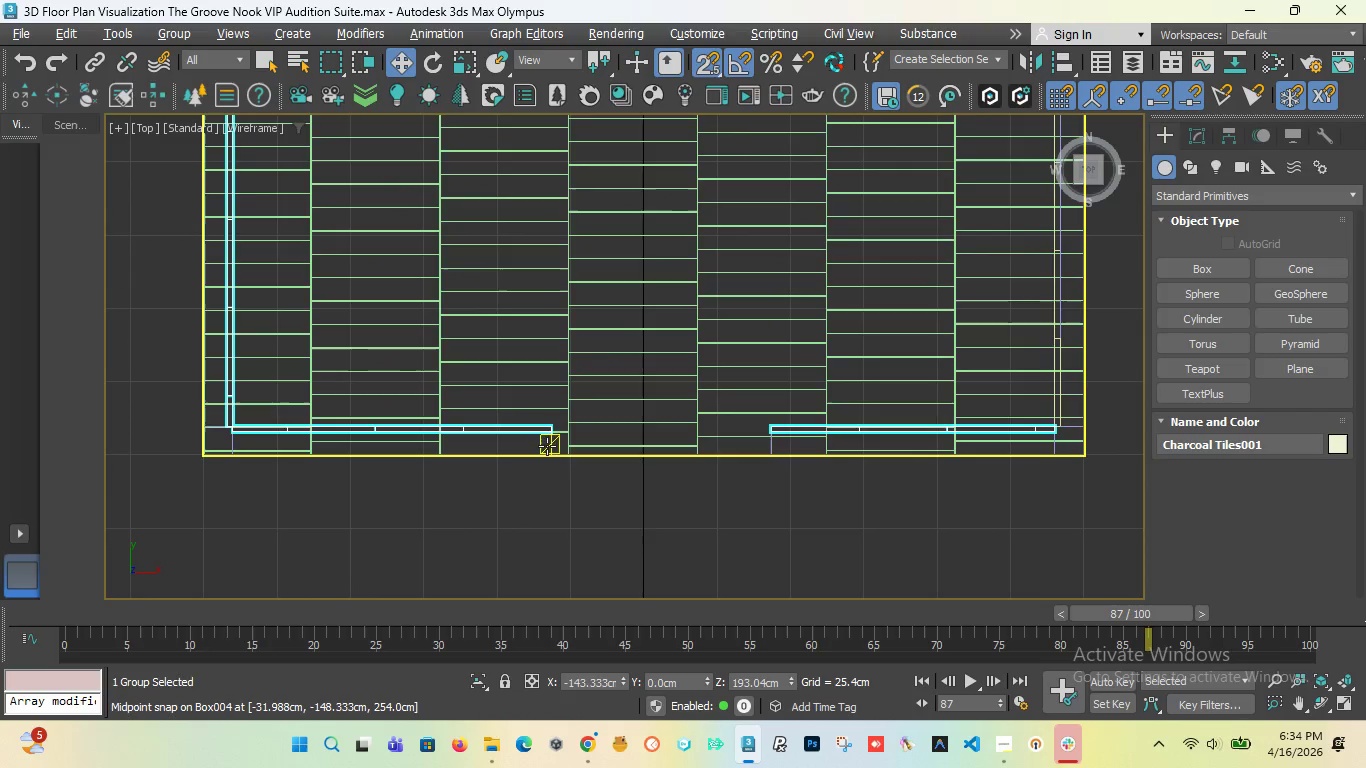 
left_click([552, 441])
 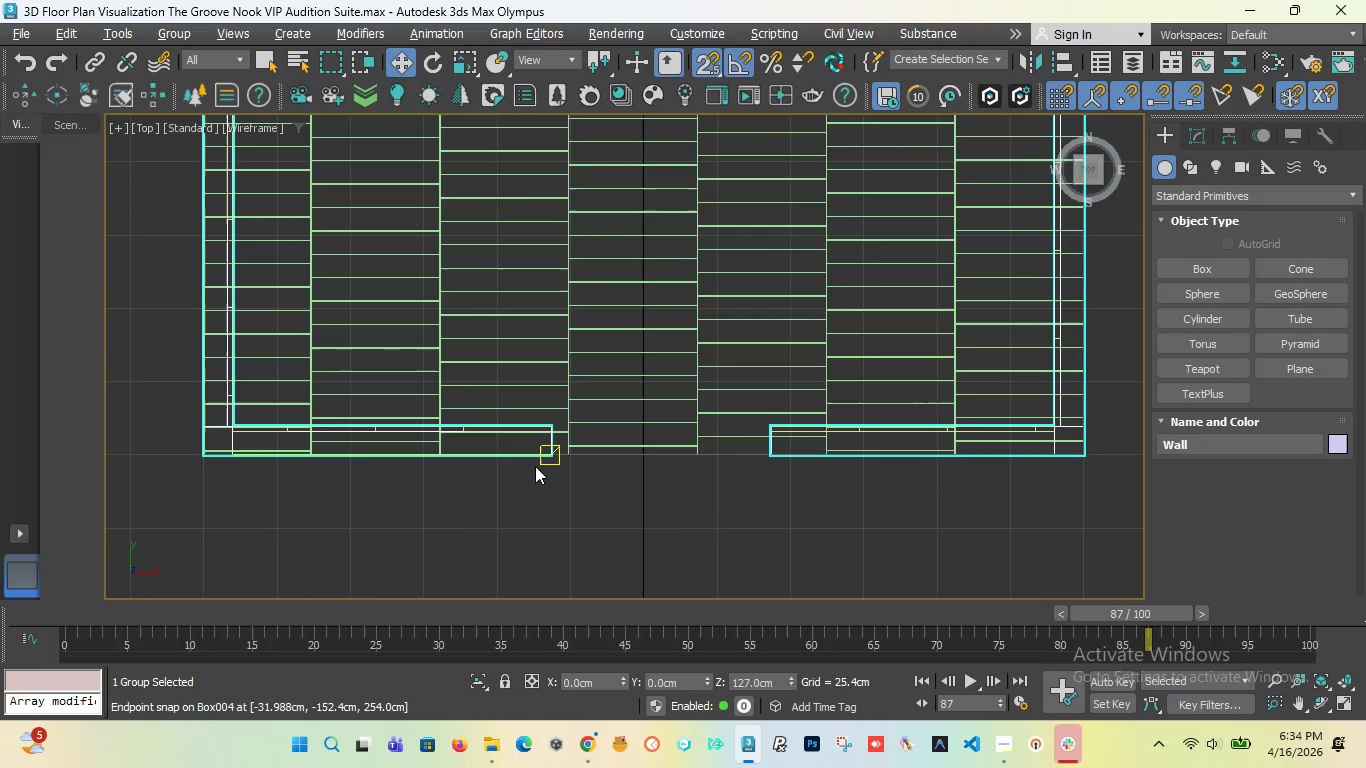 
scroll: coordinate [535, 466], scroll_direction: up, amount: 5.0
 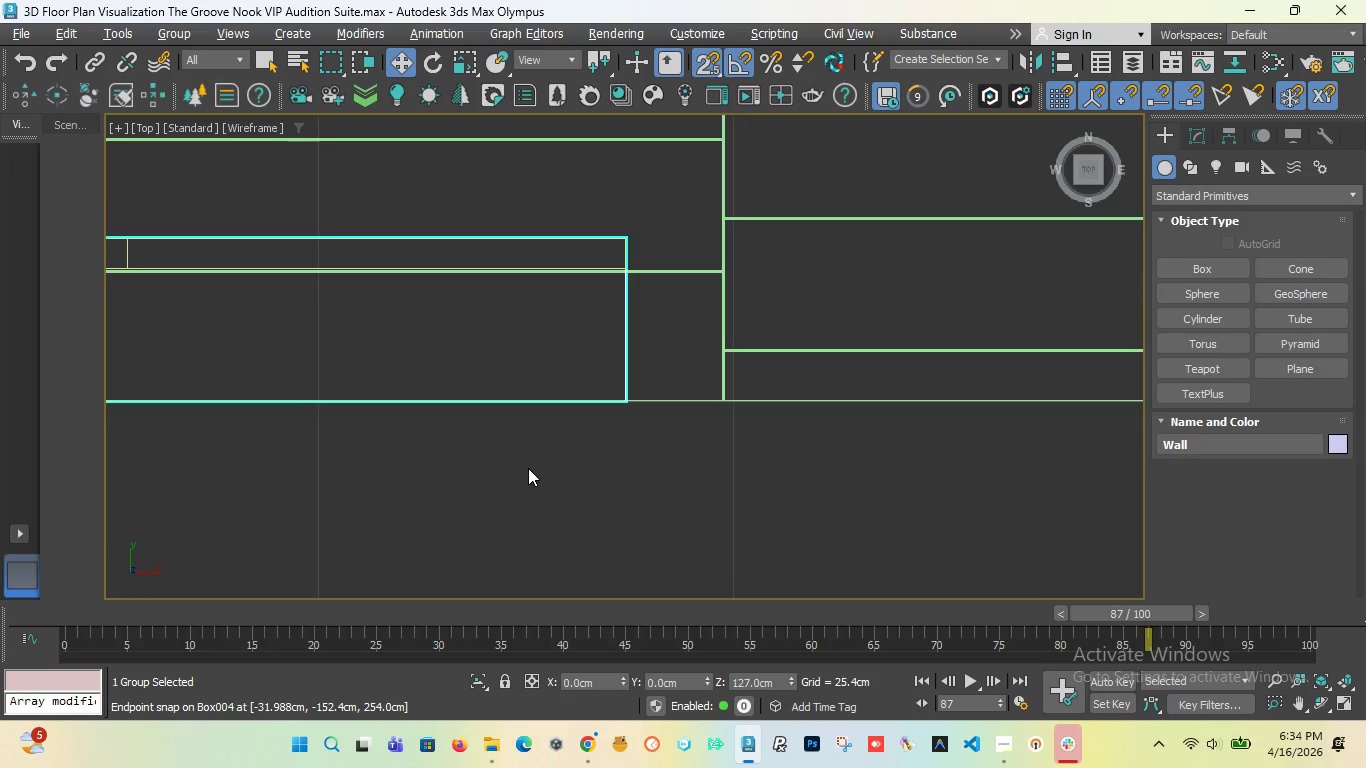 
scroll: coordinate [527, 469], scroll_direction: down, amount: 7.0
 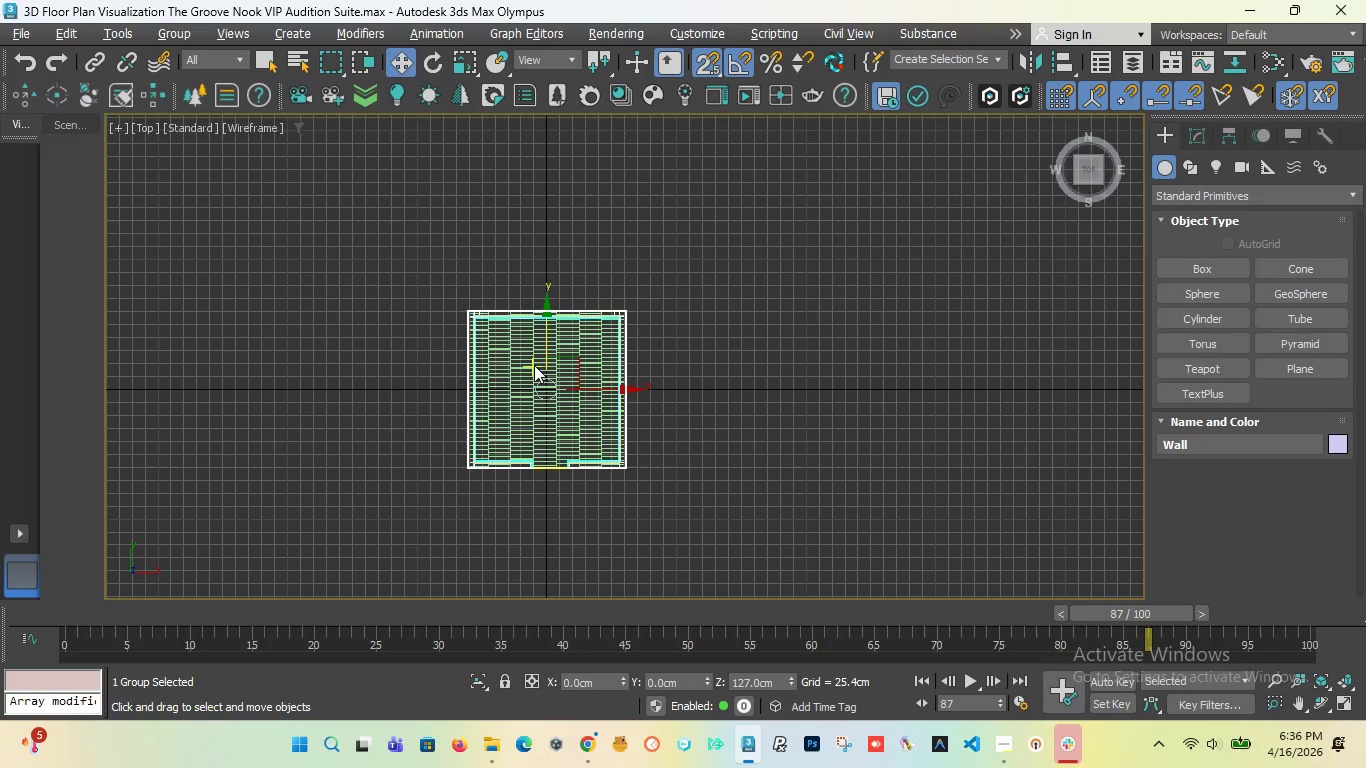 
wait(142.95)
 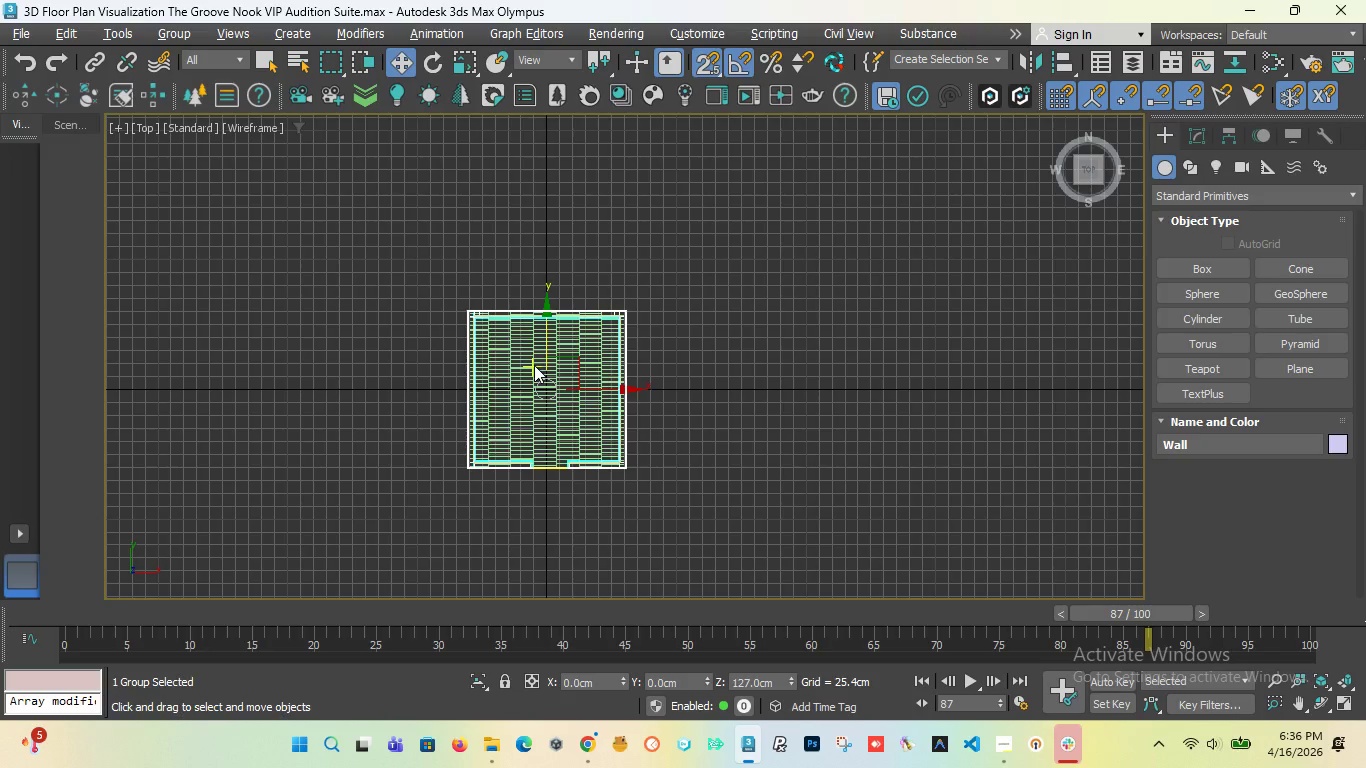 
left_click([993, 635])